 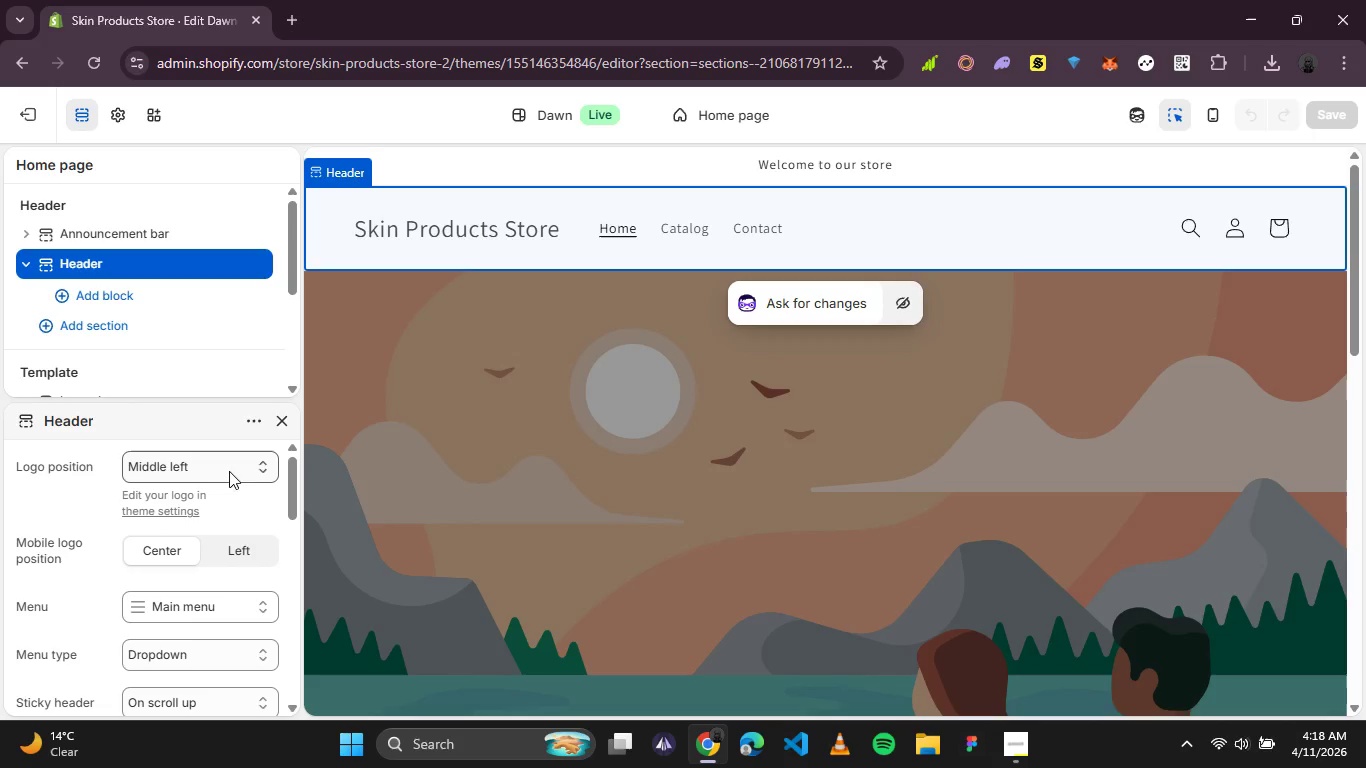 
left_click([288, 426])
 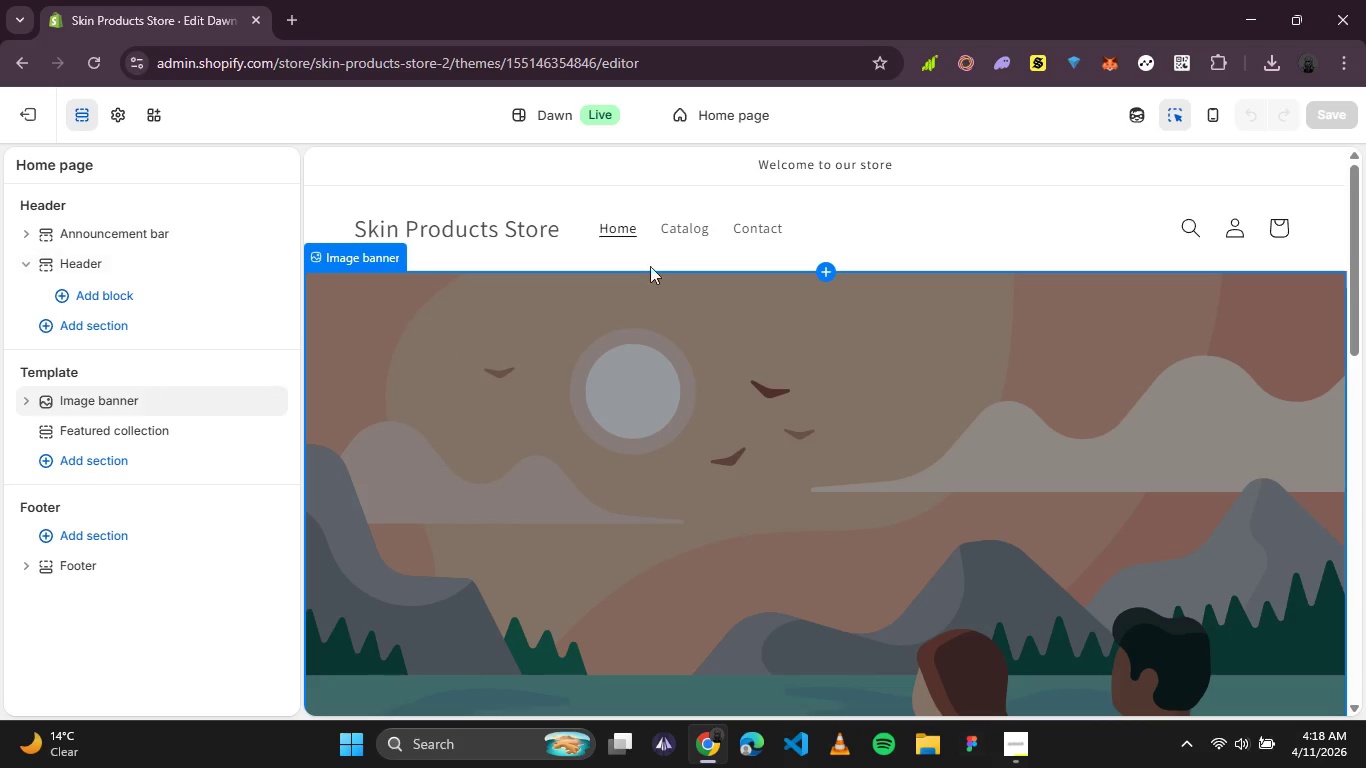 
left_click([742, 179])
 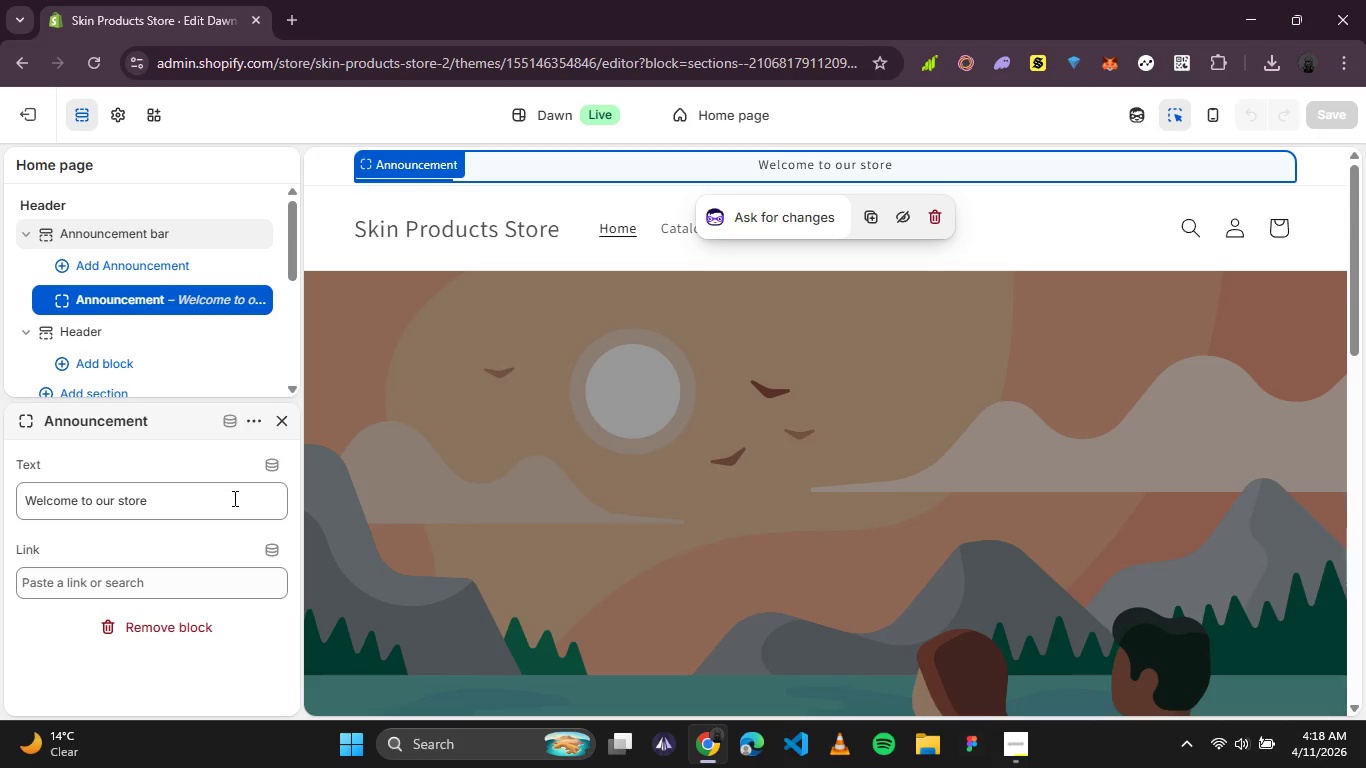 
left_click([233, 498])
 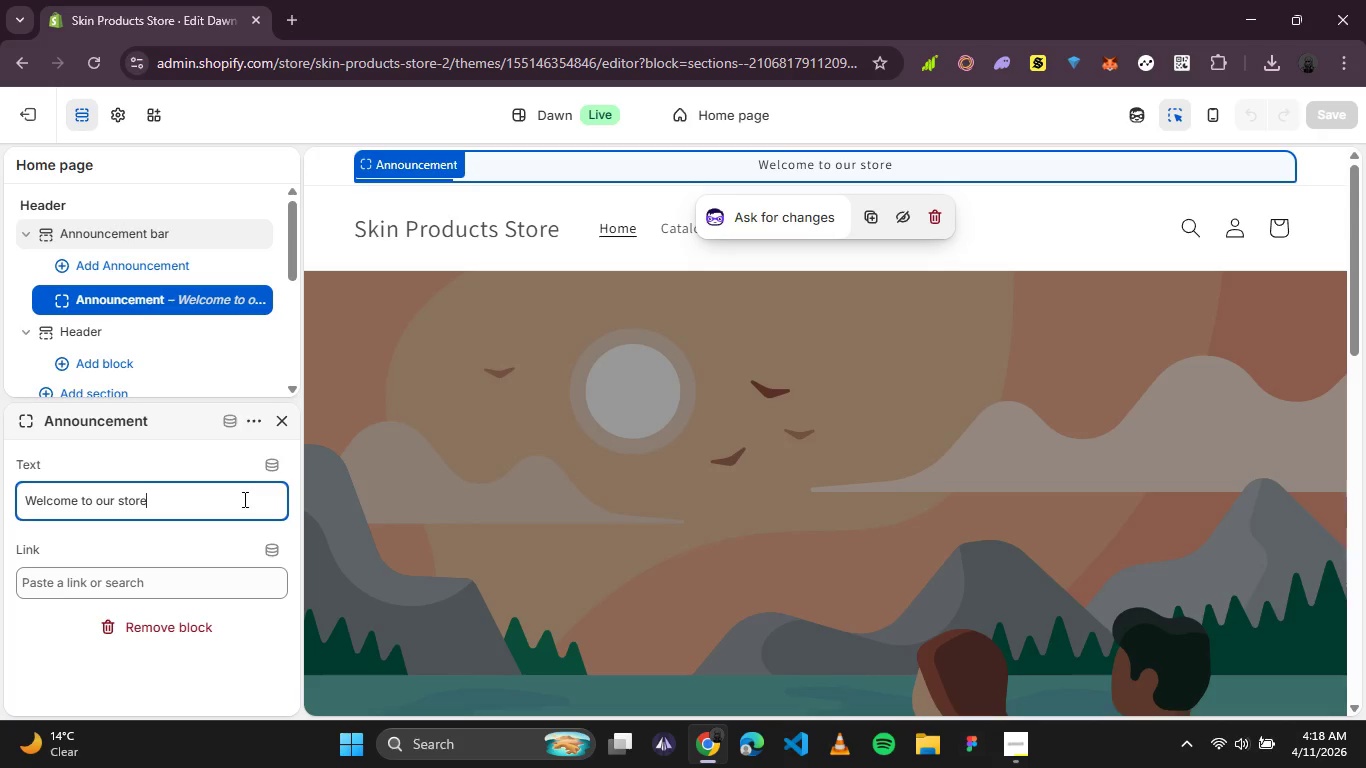 
left_click_drag(start_coordinate=[243, 499], to_coordinate=[6, 498])
 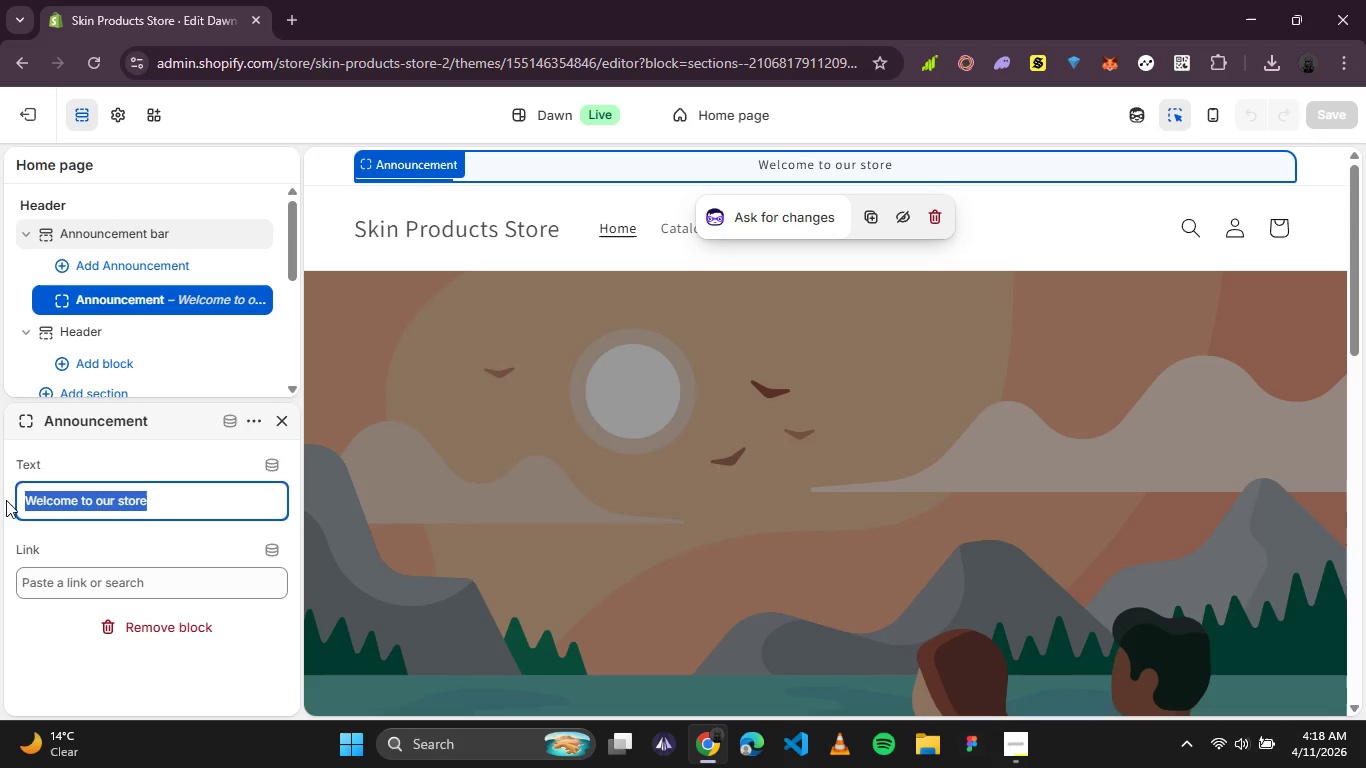 
type(WELCOME TO OUR STORE)
 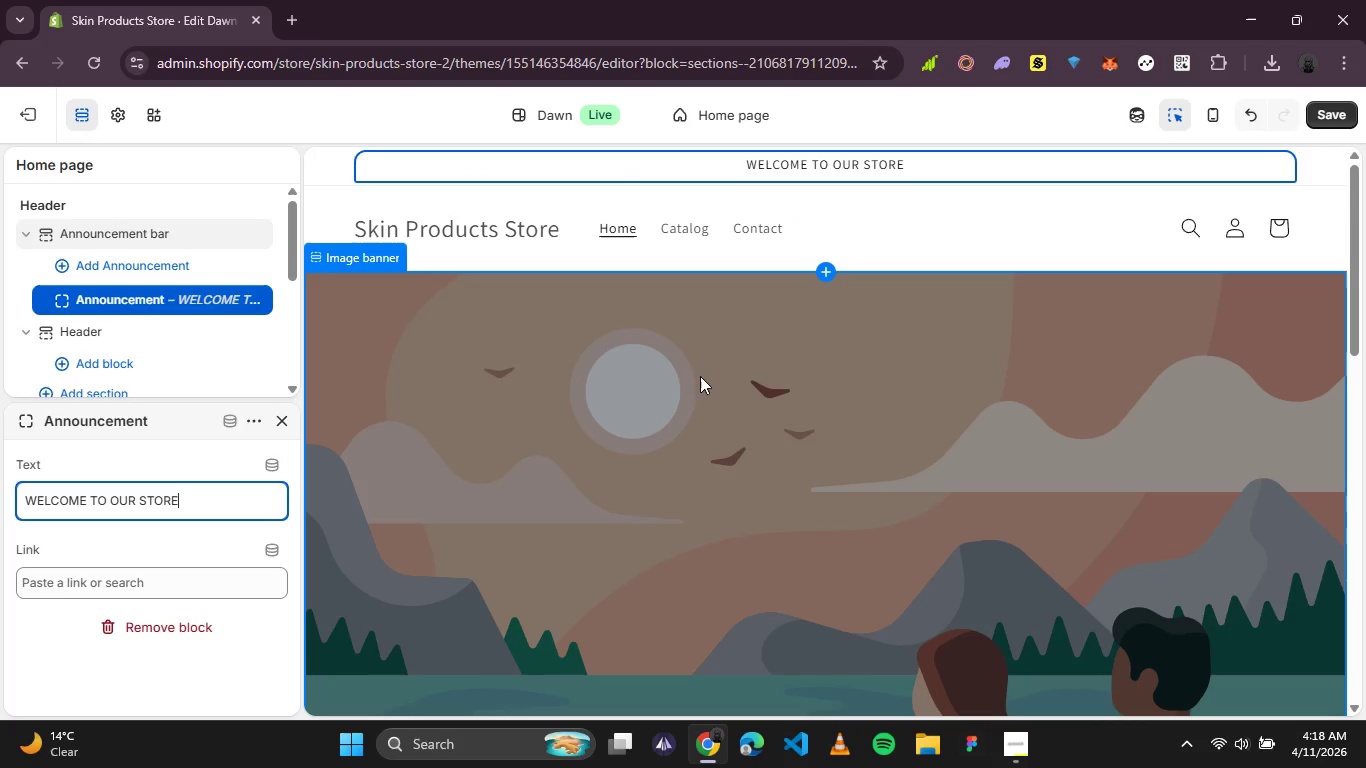 
left_click([401, 158])
 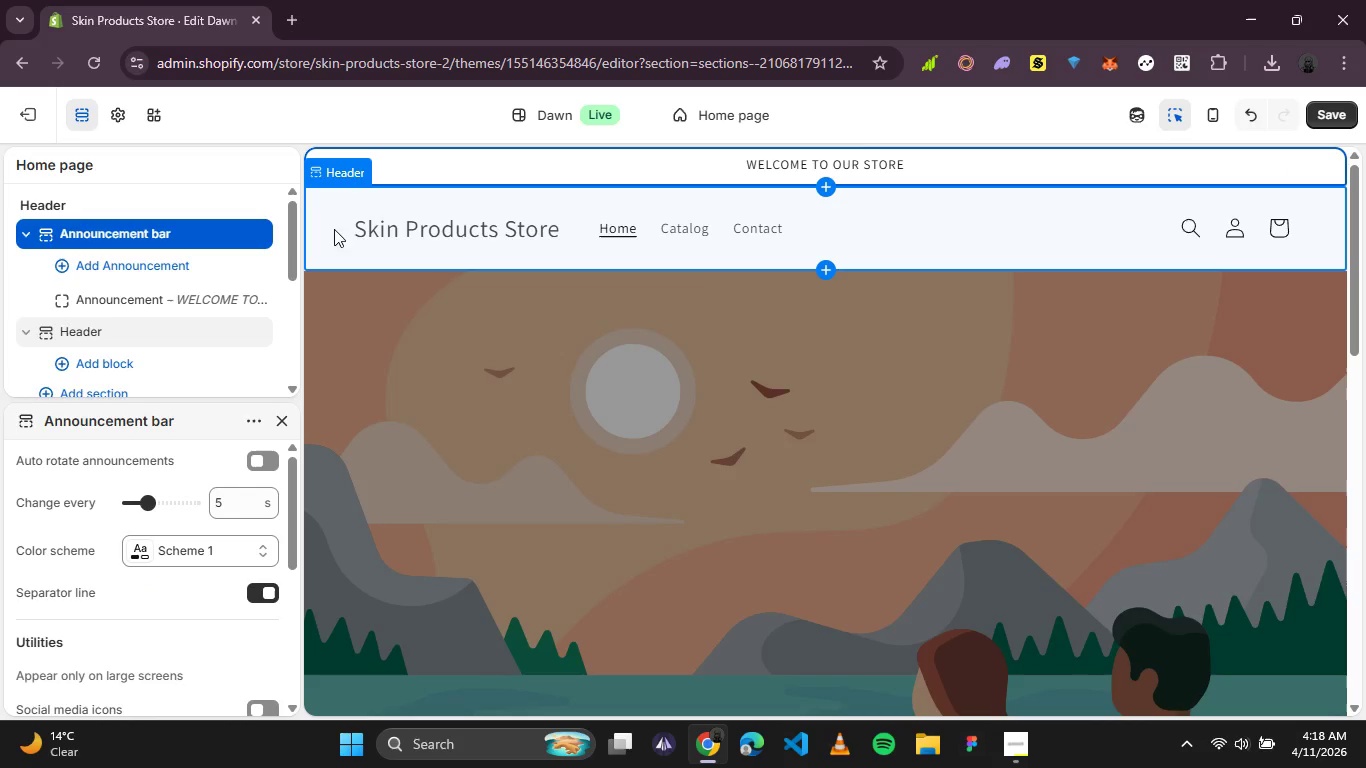 
left_click([212, 290])
 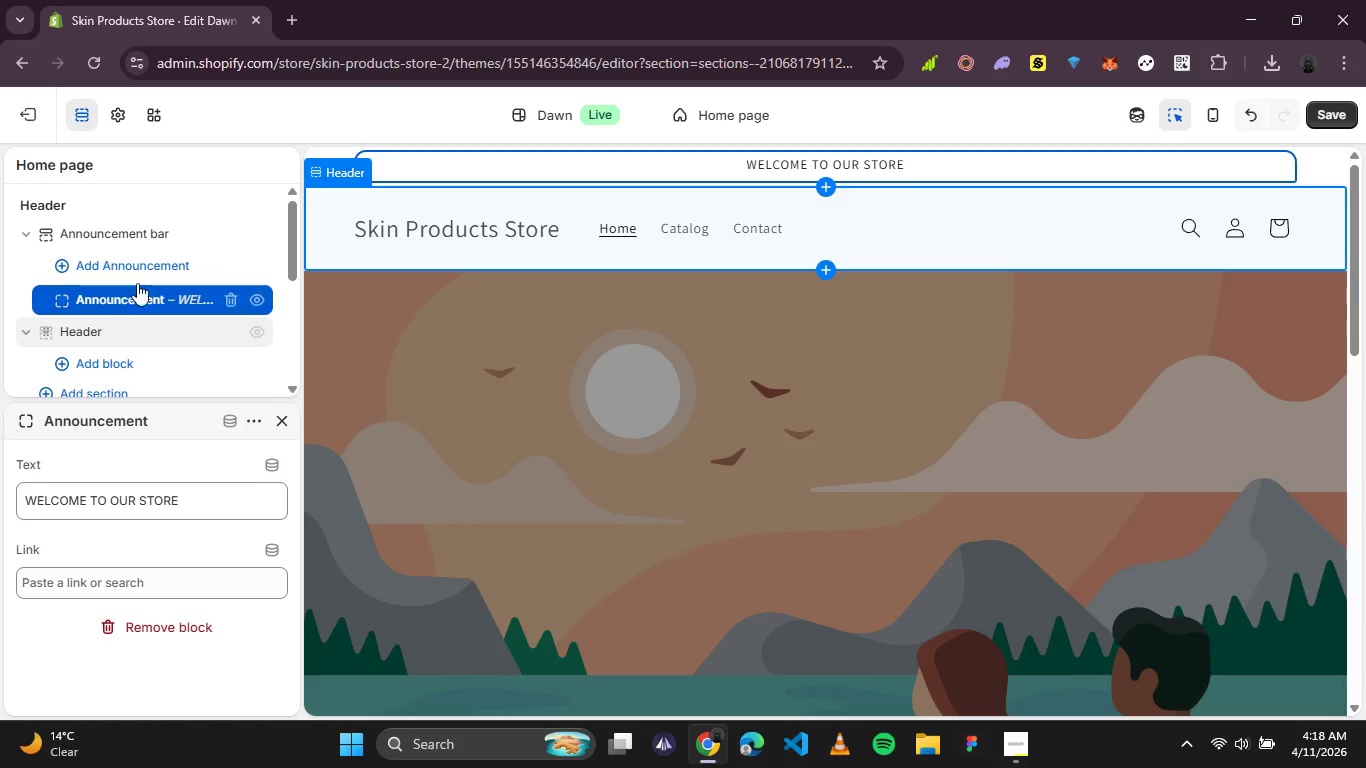 
left_click([130, 239])
 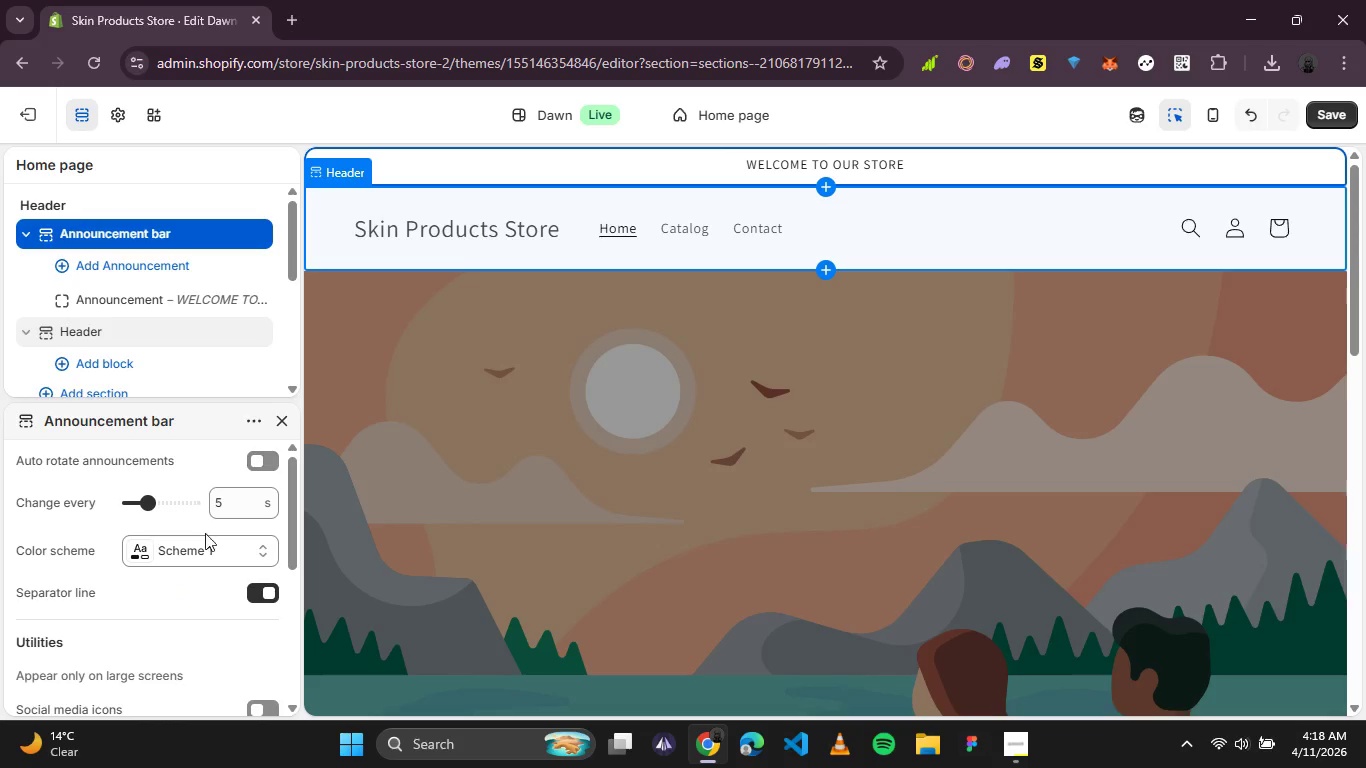 
left_click([255, 553])
 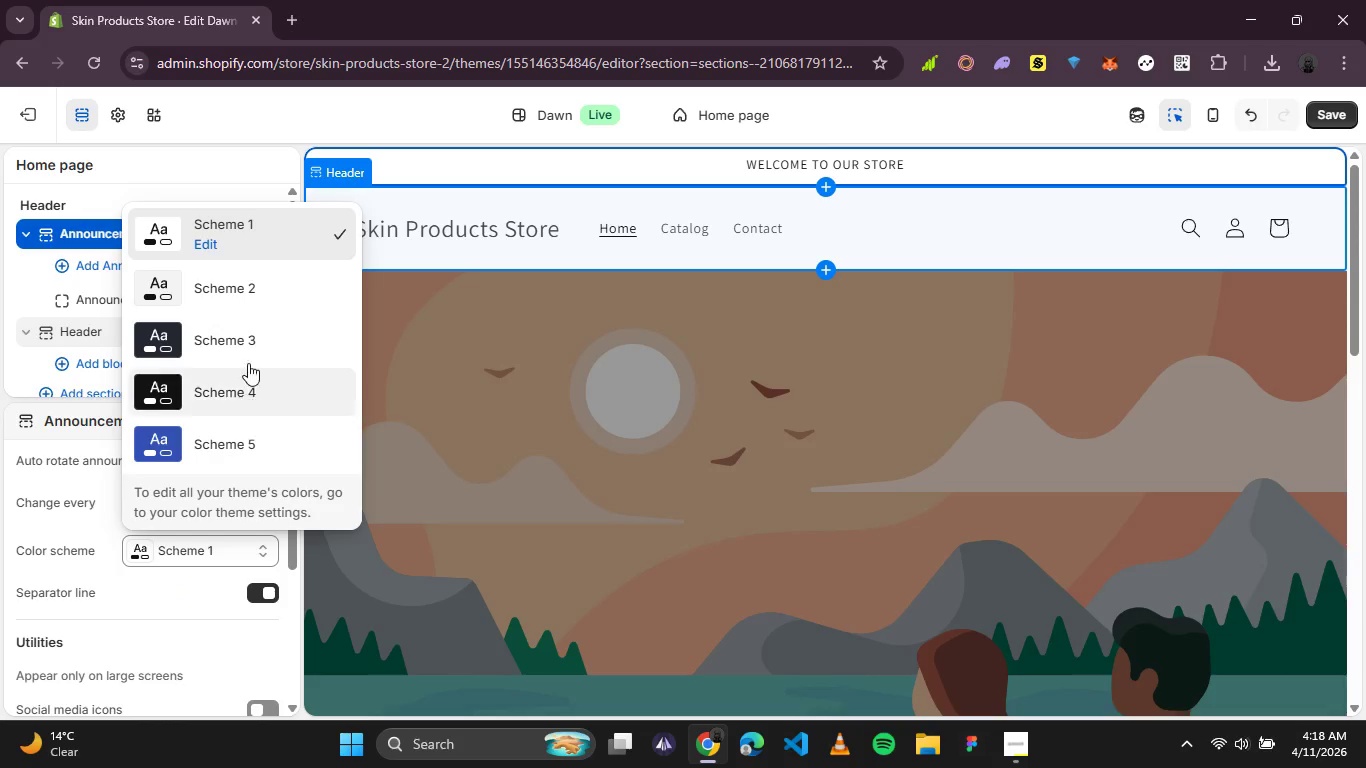 
left_click([248, 344])
 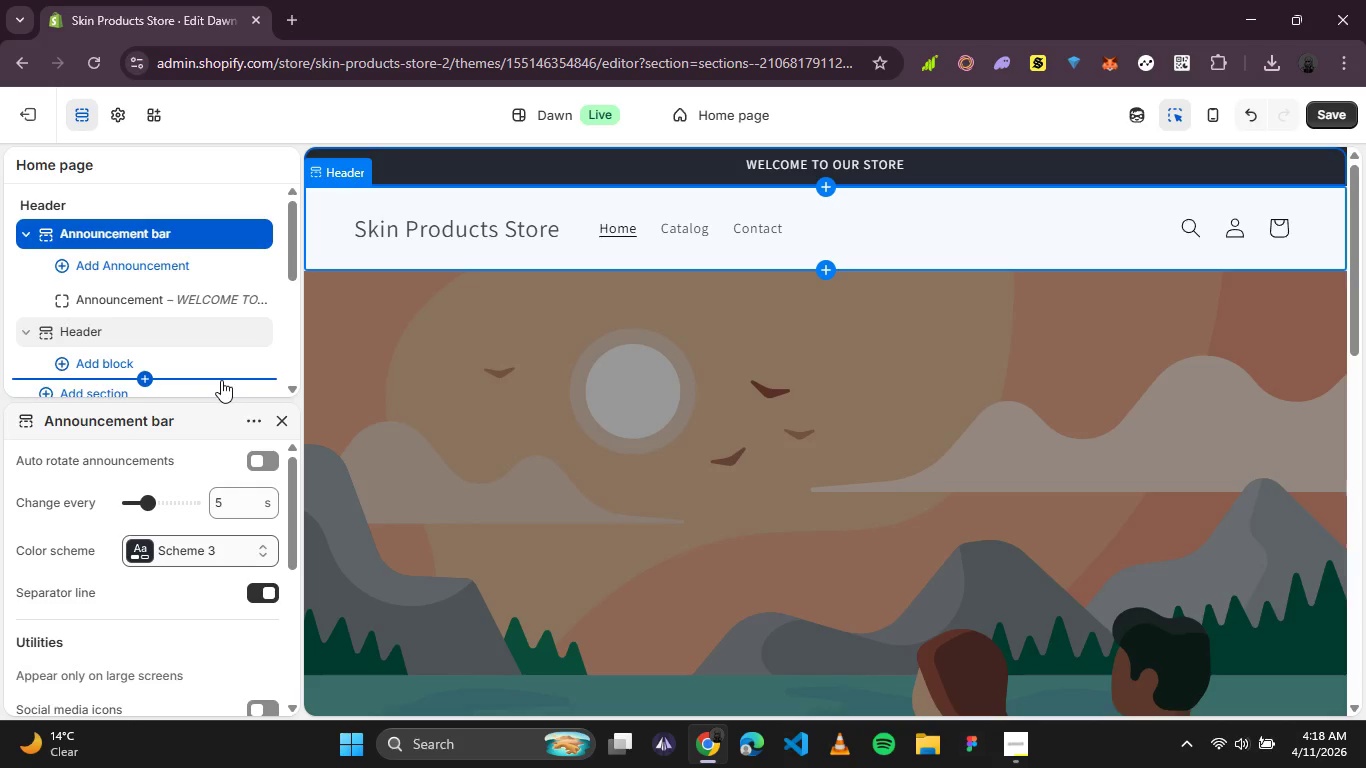 
wait(7.56)
 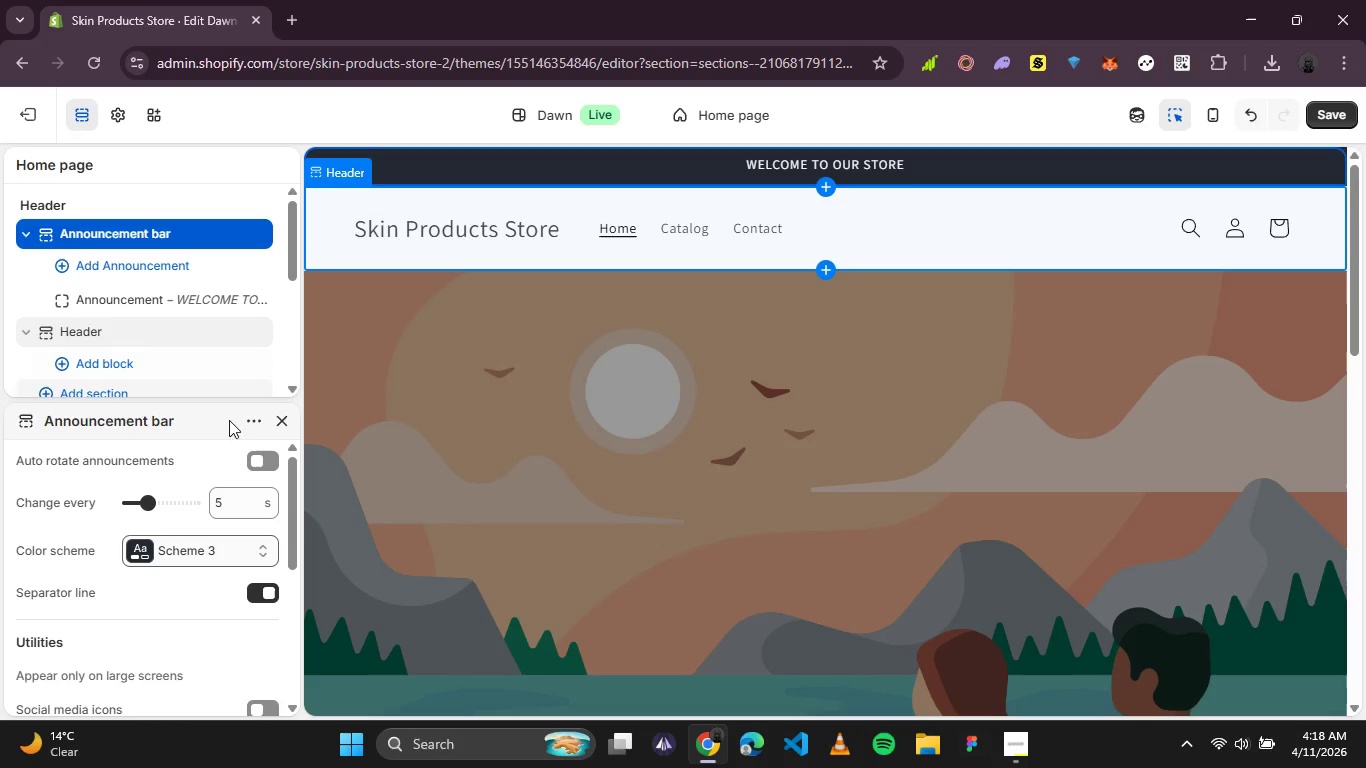 
scroll: coordinate [187, 327], scroll_direction: down, amount: 1.0
 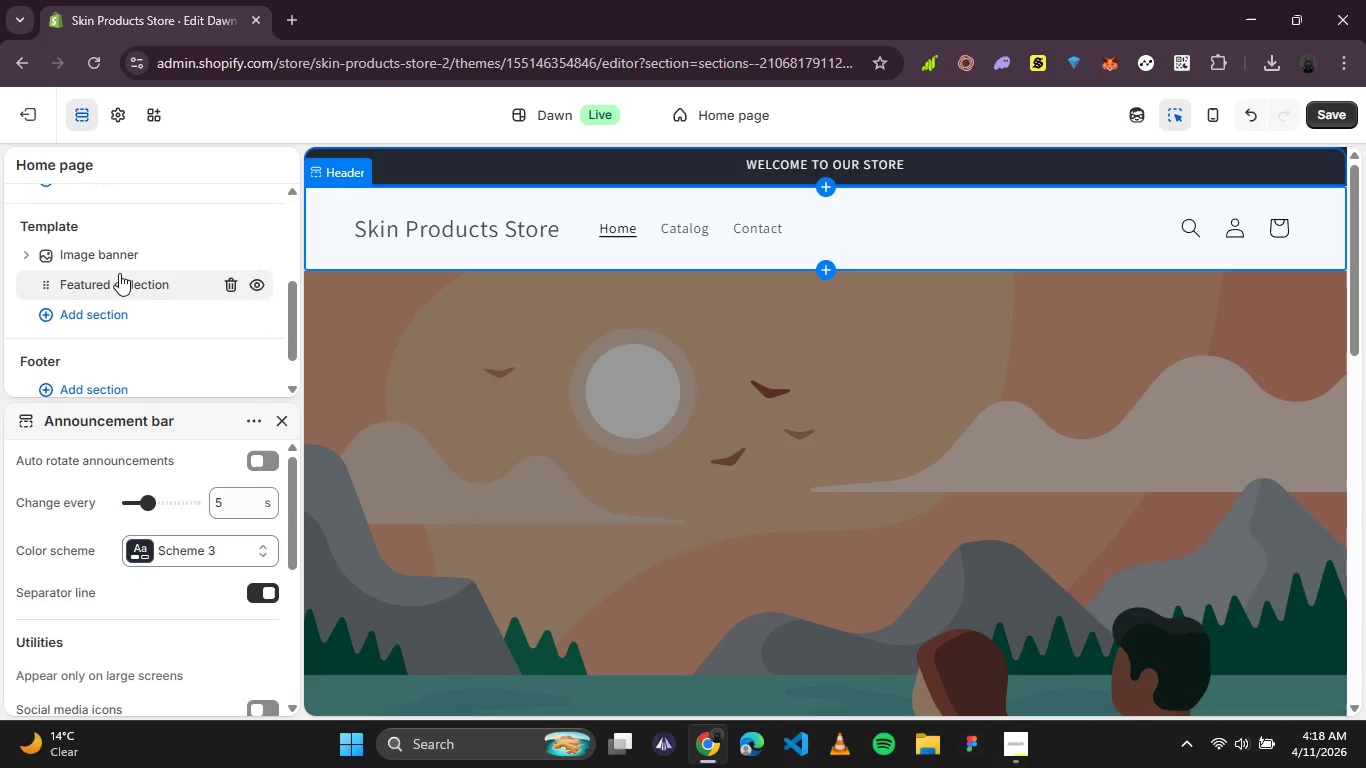 
scroll: coordinate [126, 269], scroll_direction: up, amount: 1.0
 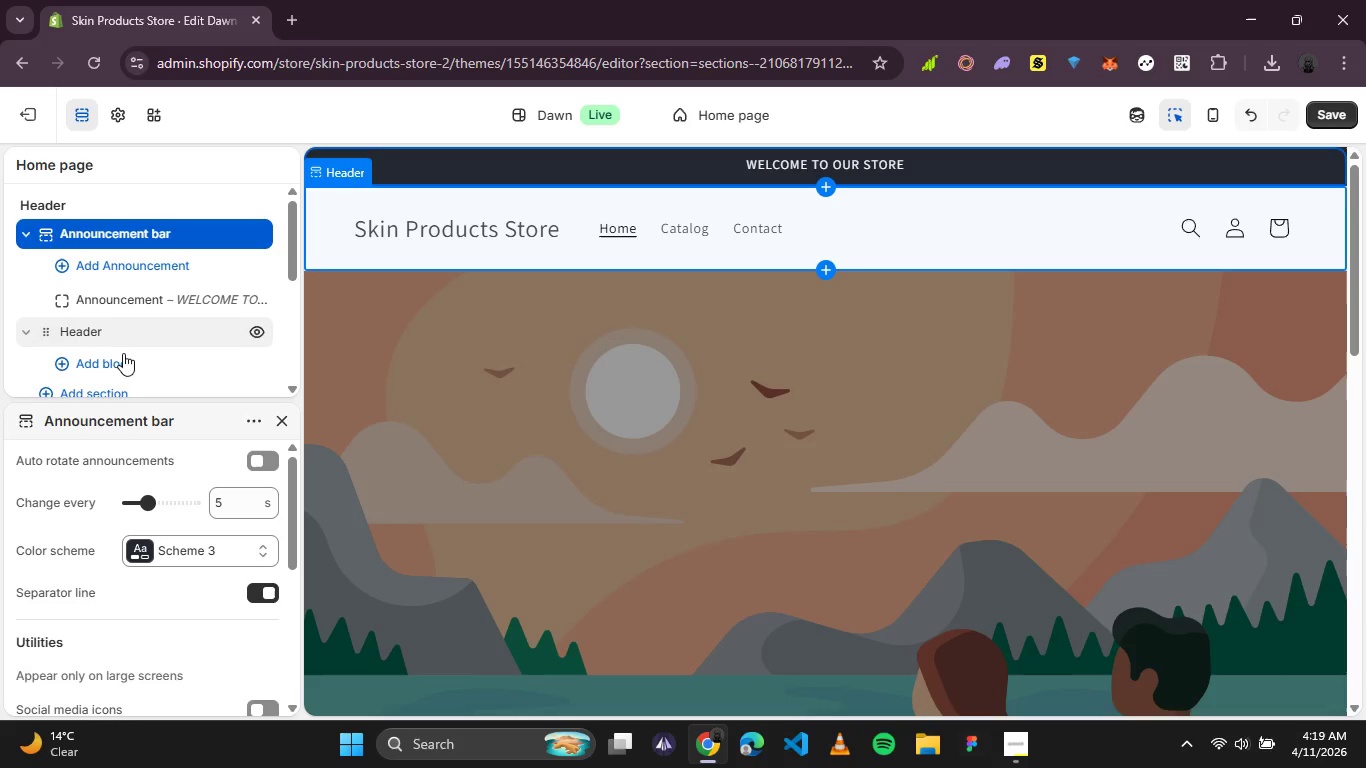 
scroll: coordinate [110, 532], scroll_direction: down, amount: 2.0
 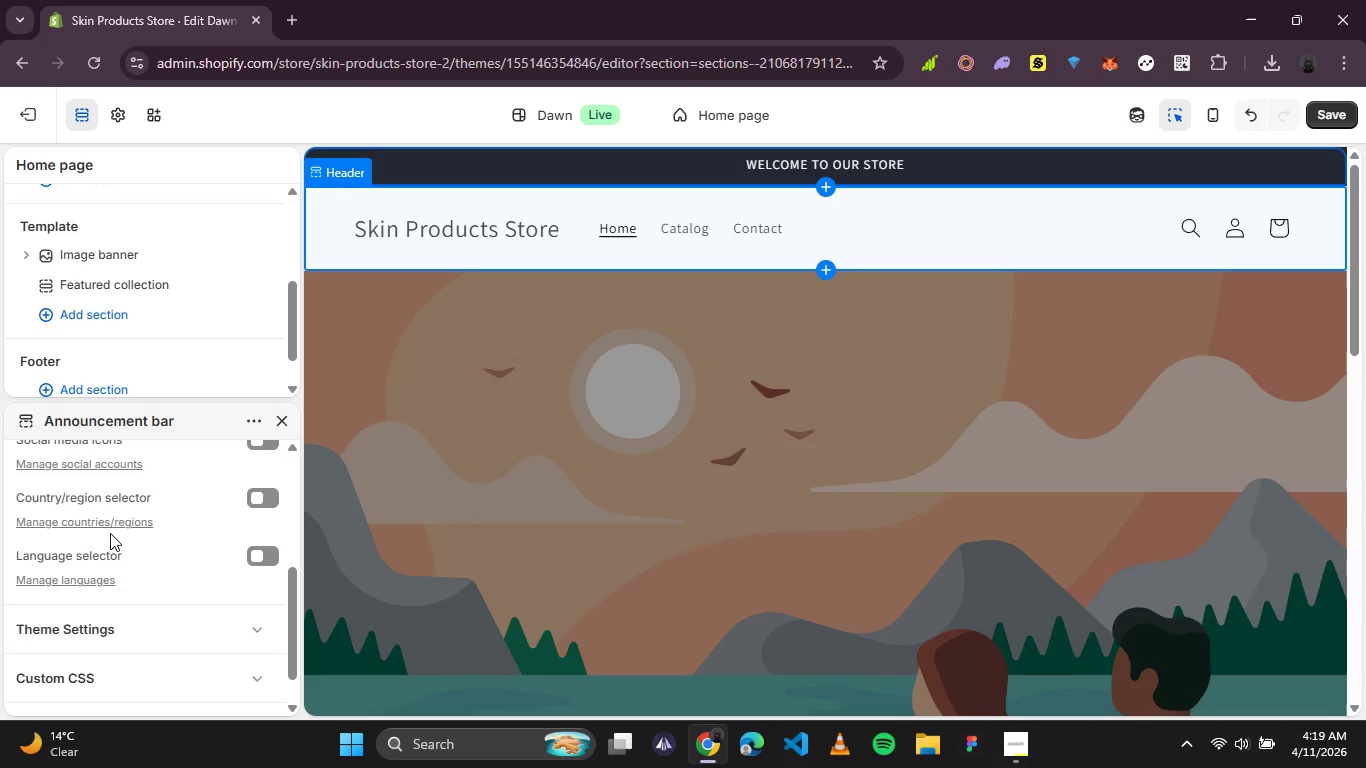 
scroll: coordinate [110, 533], scroll_direction: up, amount: 1.0
 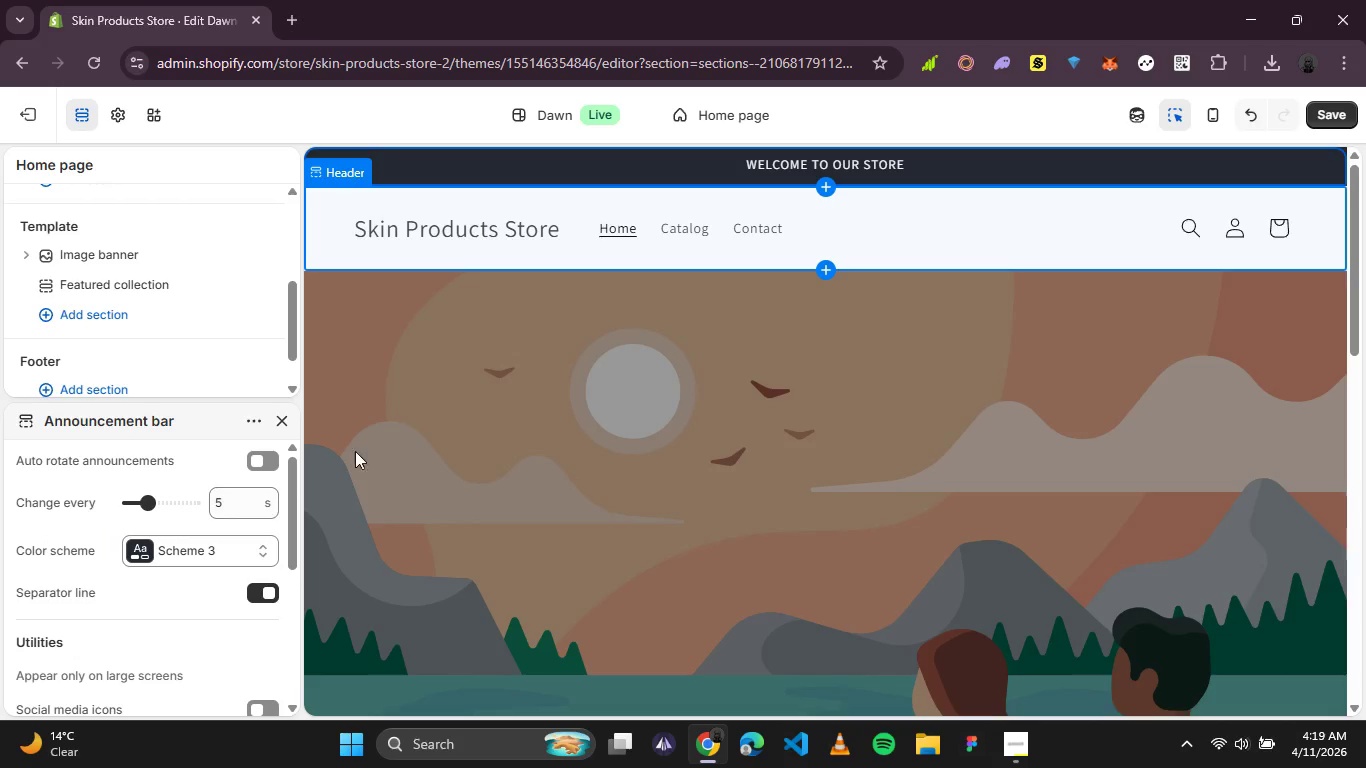 
wait(5.33)
 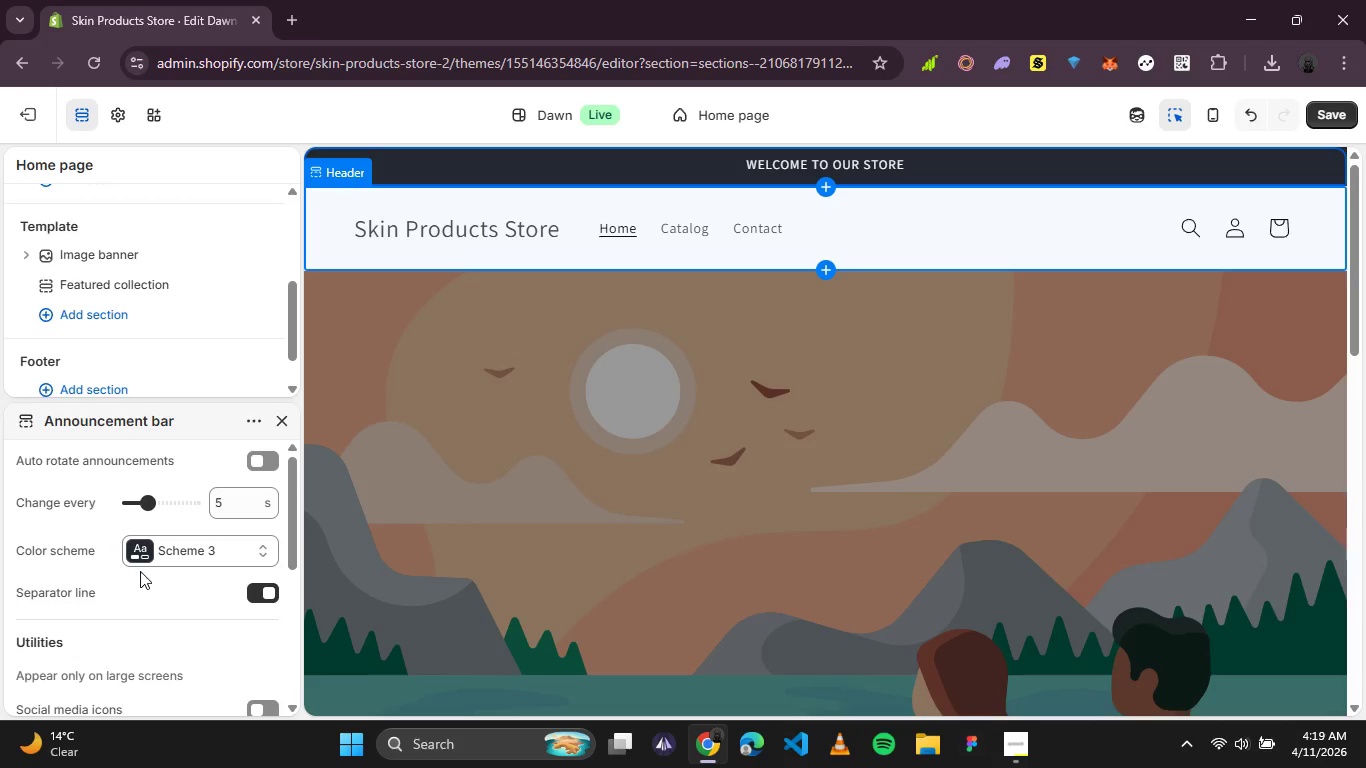 
left_click([604, 262])
 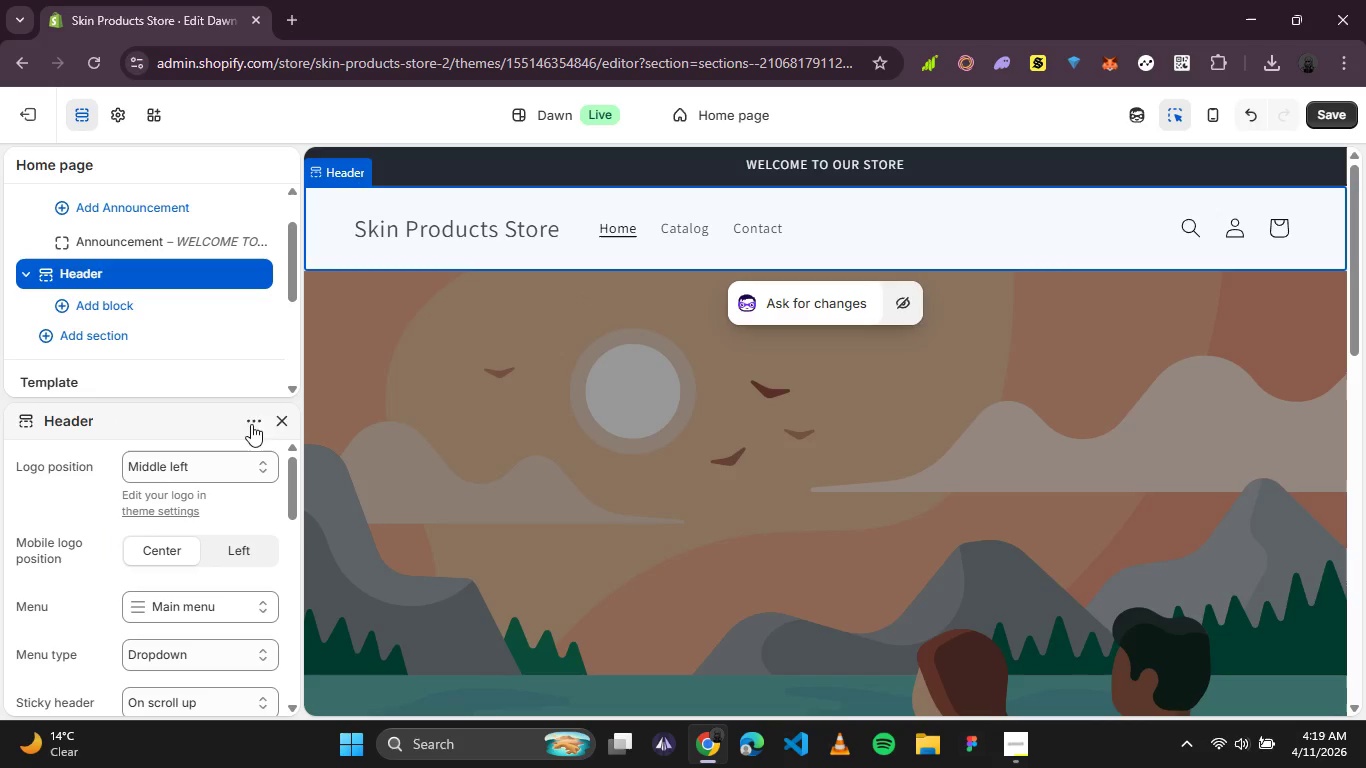 
left_click([283, 424])
 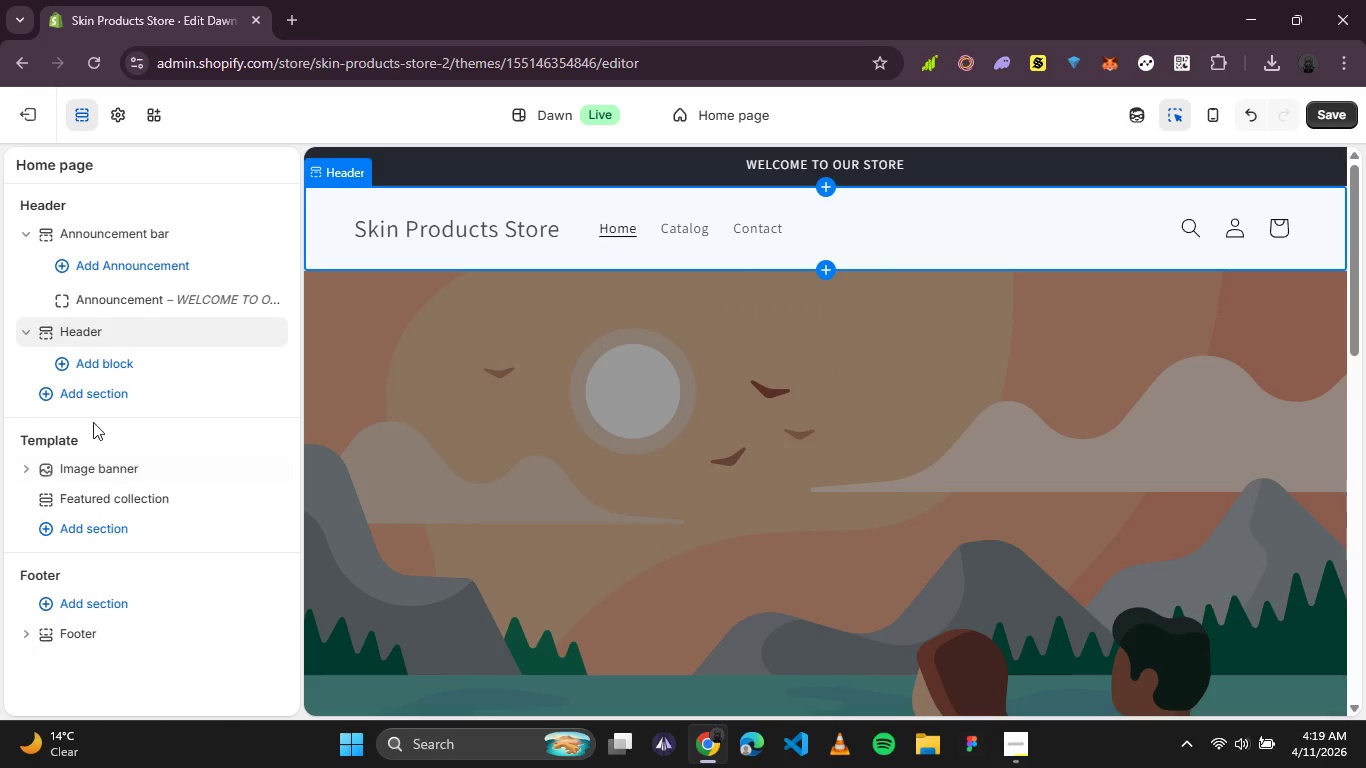 
mouse_move([61, 260])
 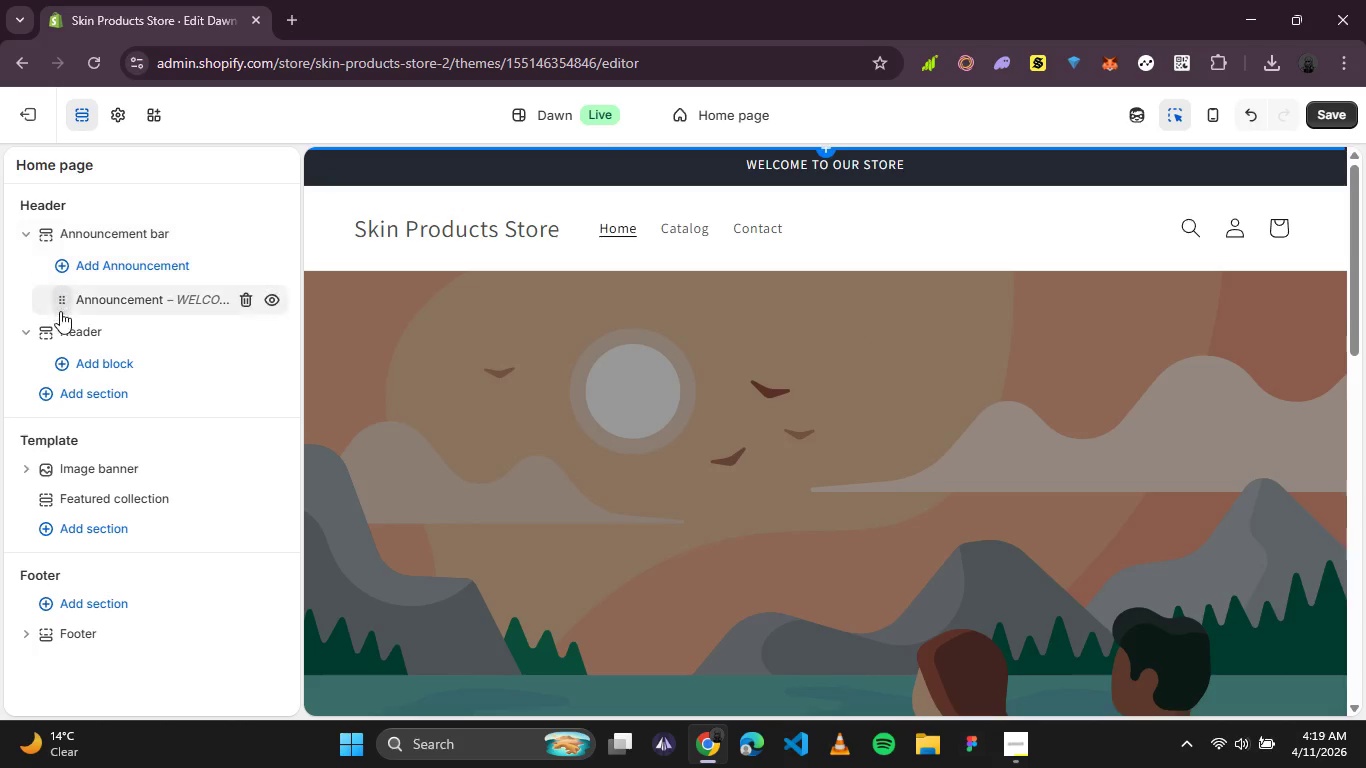 
mouse_move([61, 350])
 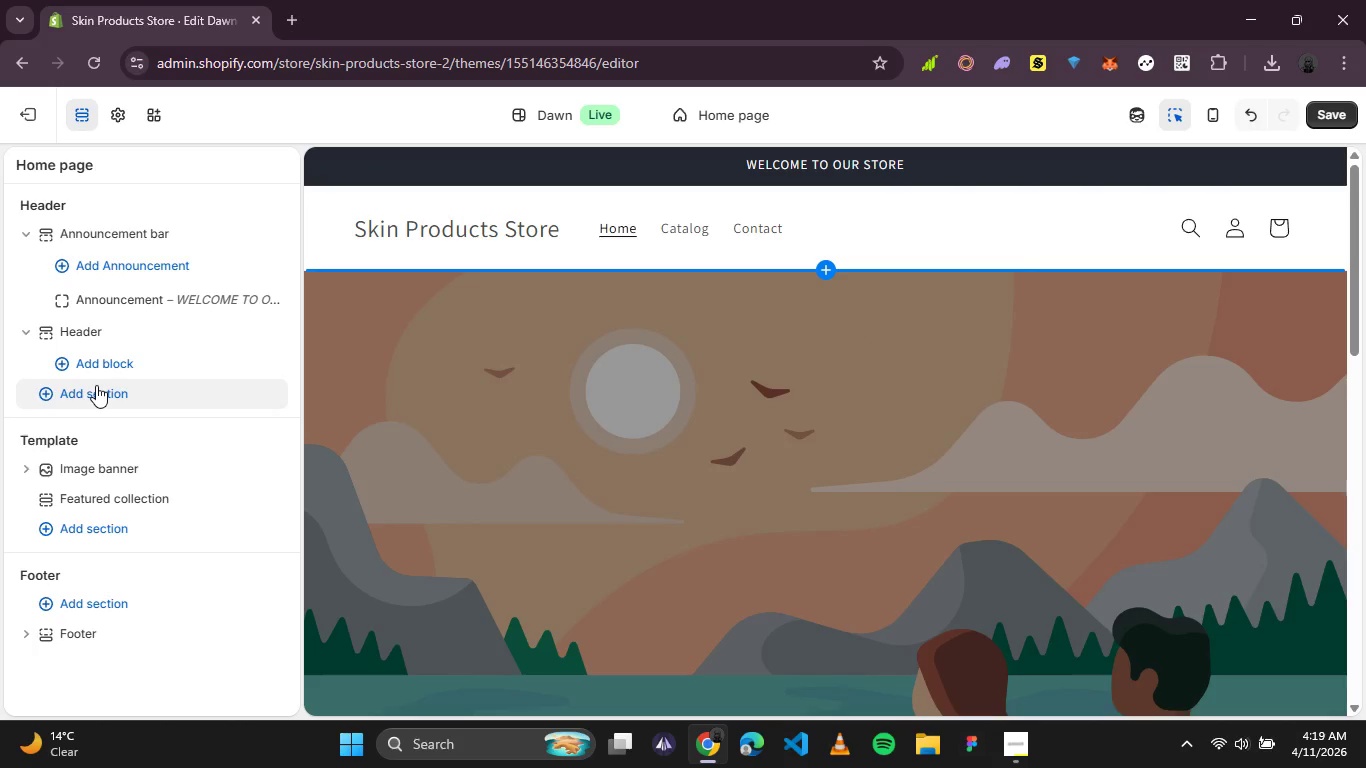 
wait(7.3)
 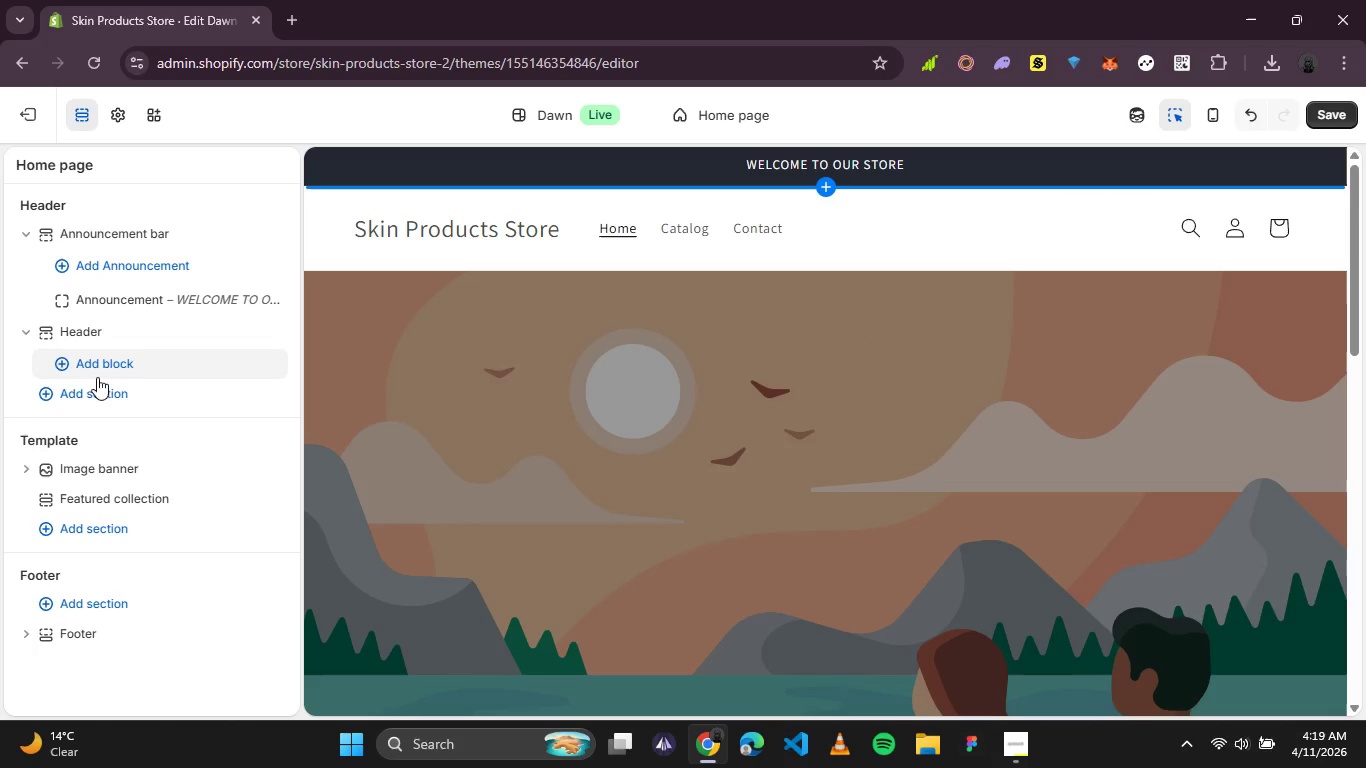 
left_click([21, 335])
 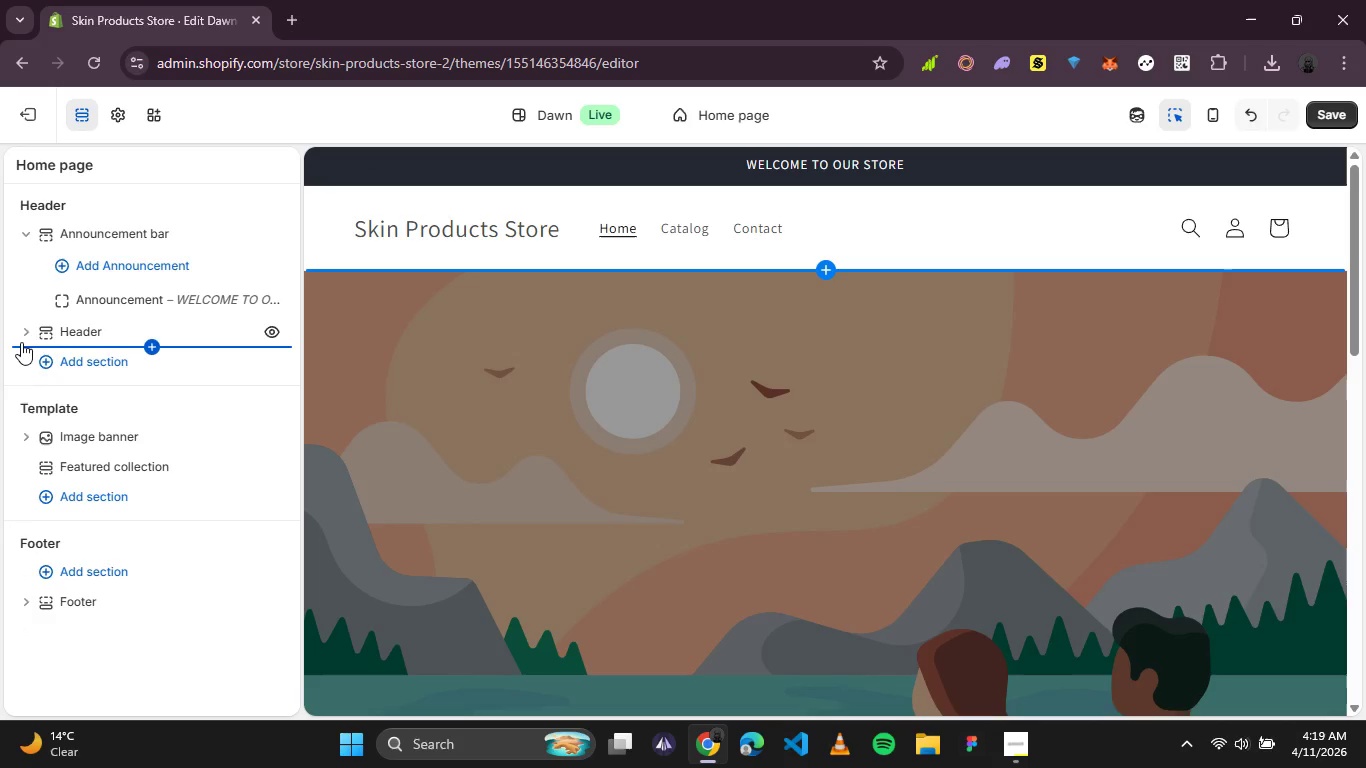 
left_click([21, 338])
 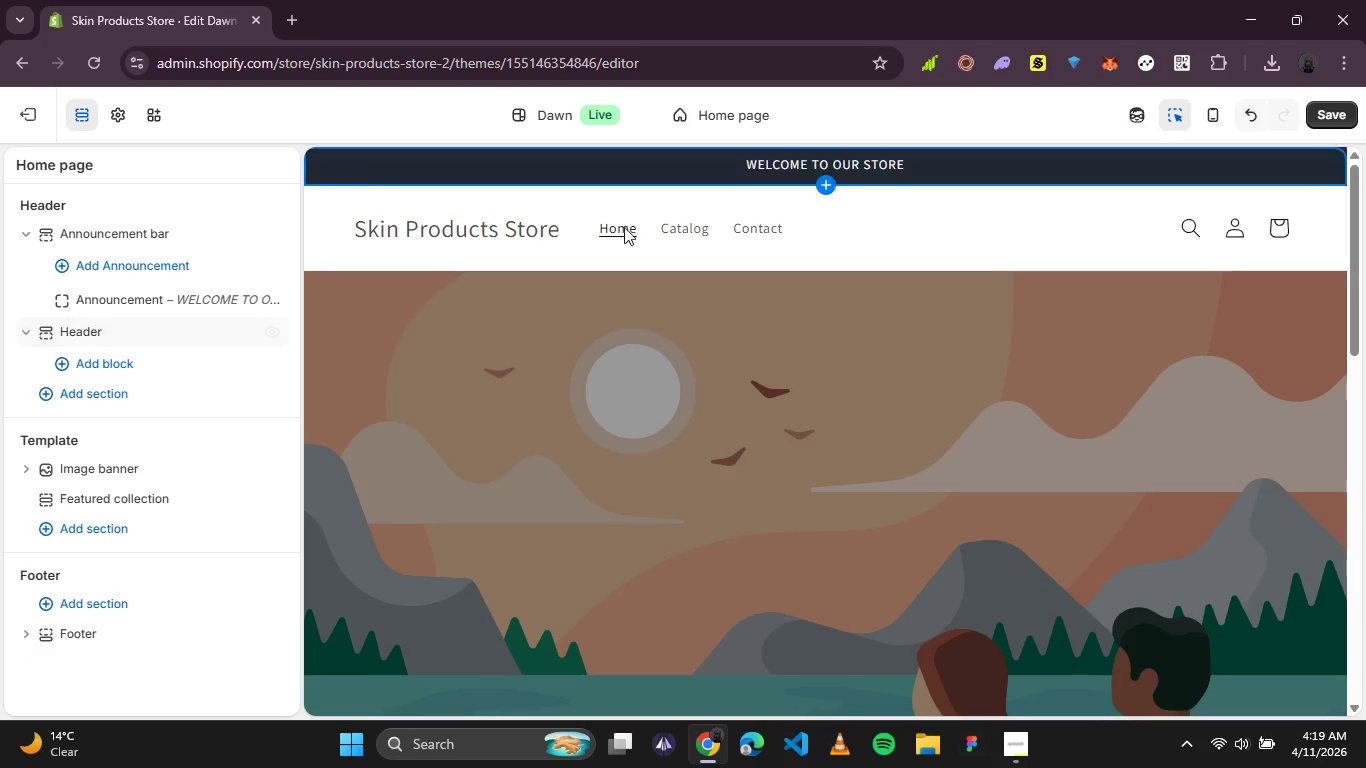 
left_click([681, 229])
 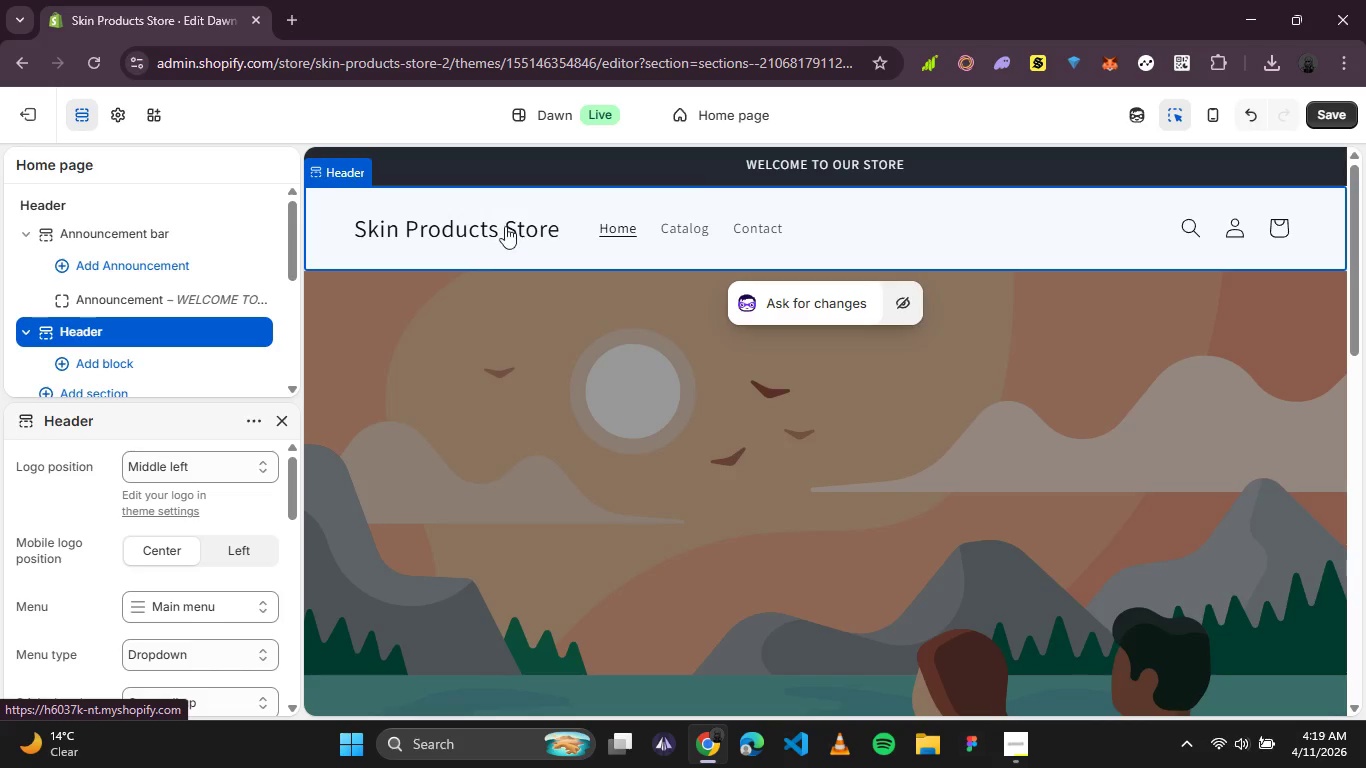 
left_click([560, 239])
 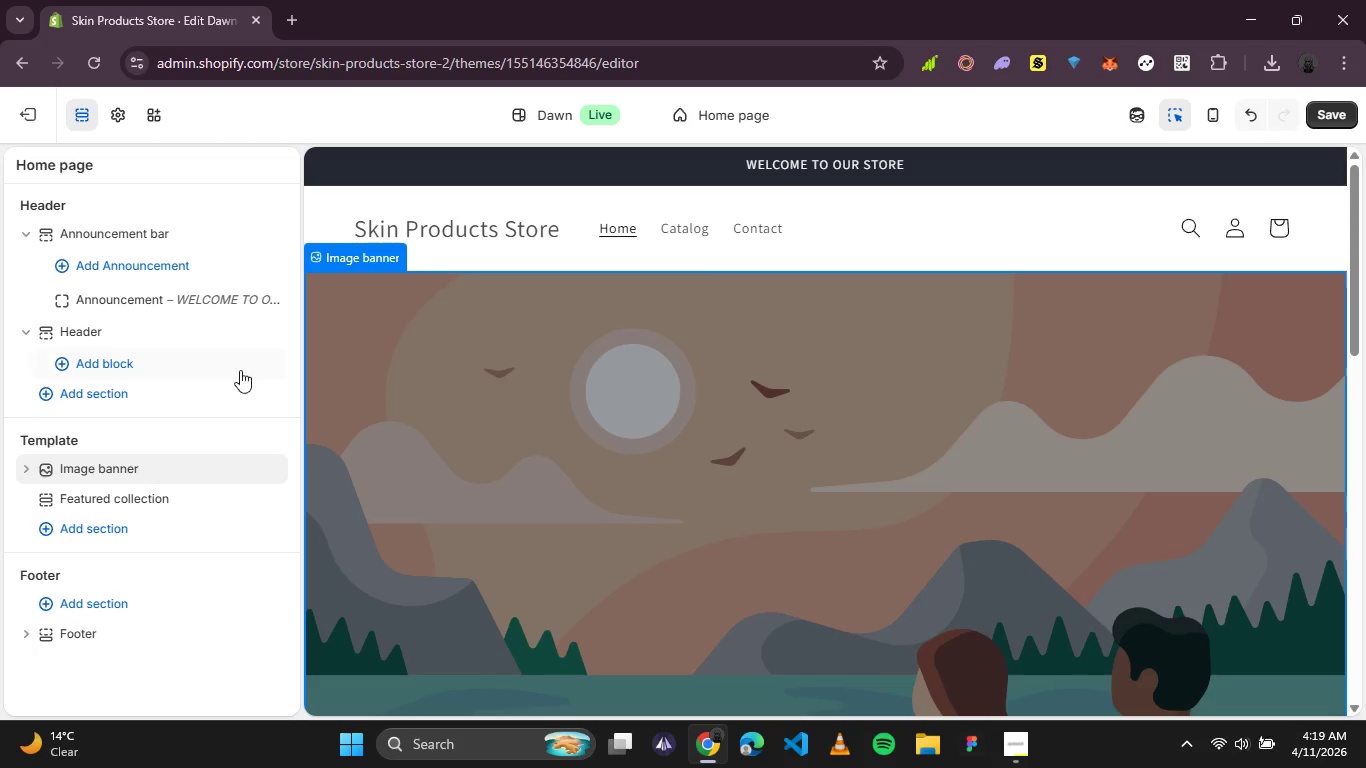 
wait(7.69)
 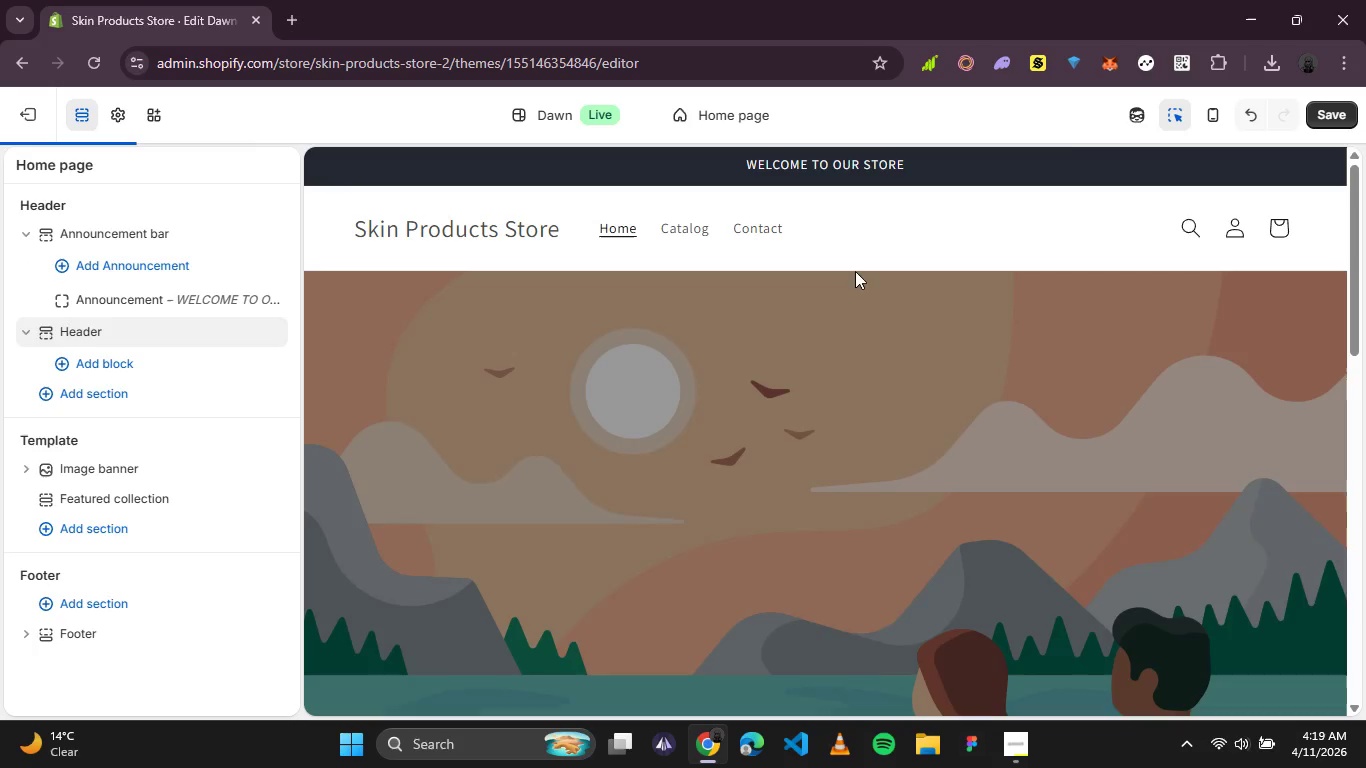 
left_click([106, 400])
 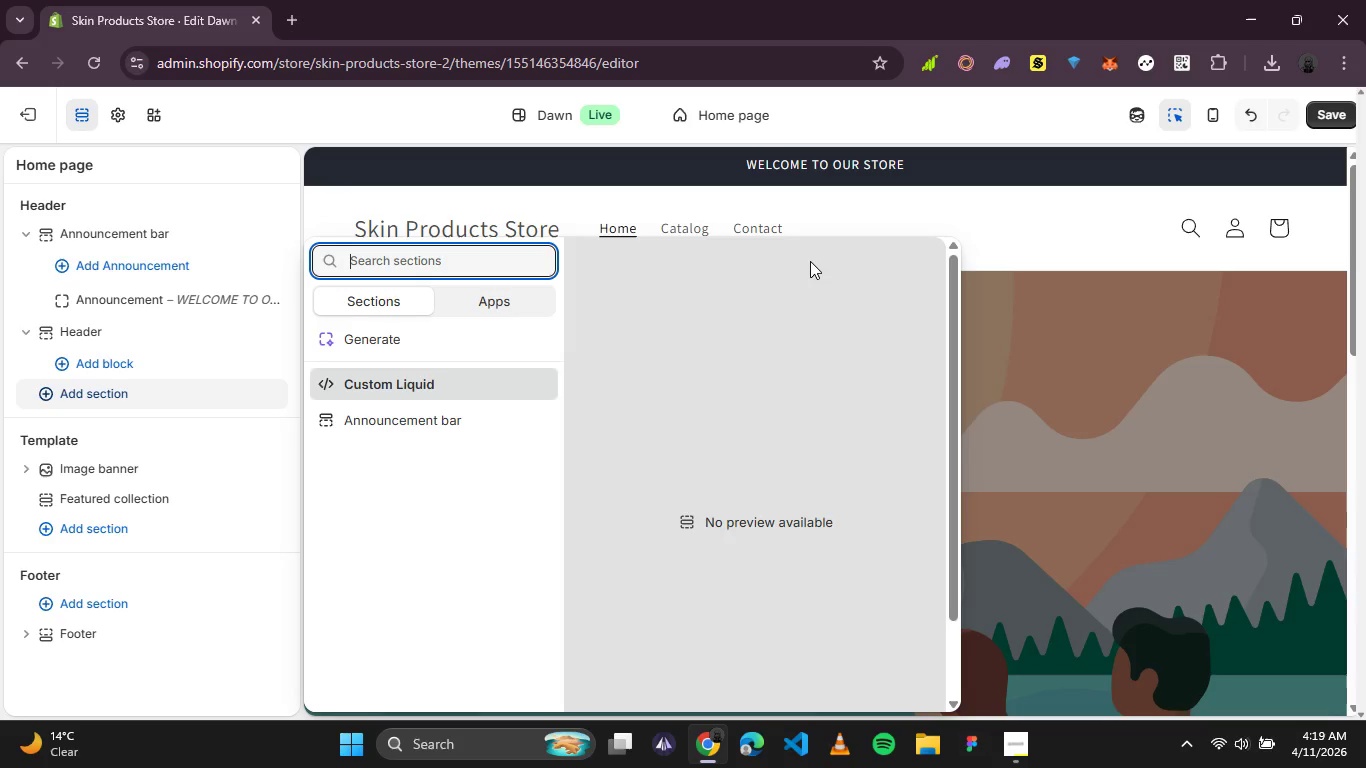 
left_click([1115, 344])
 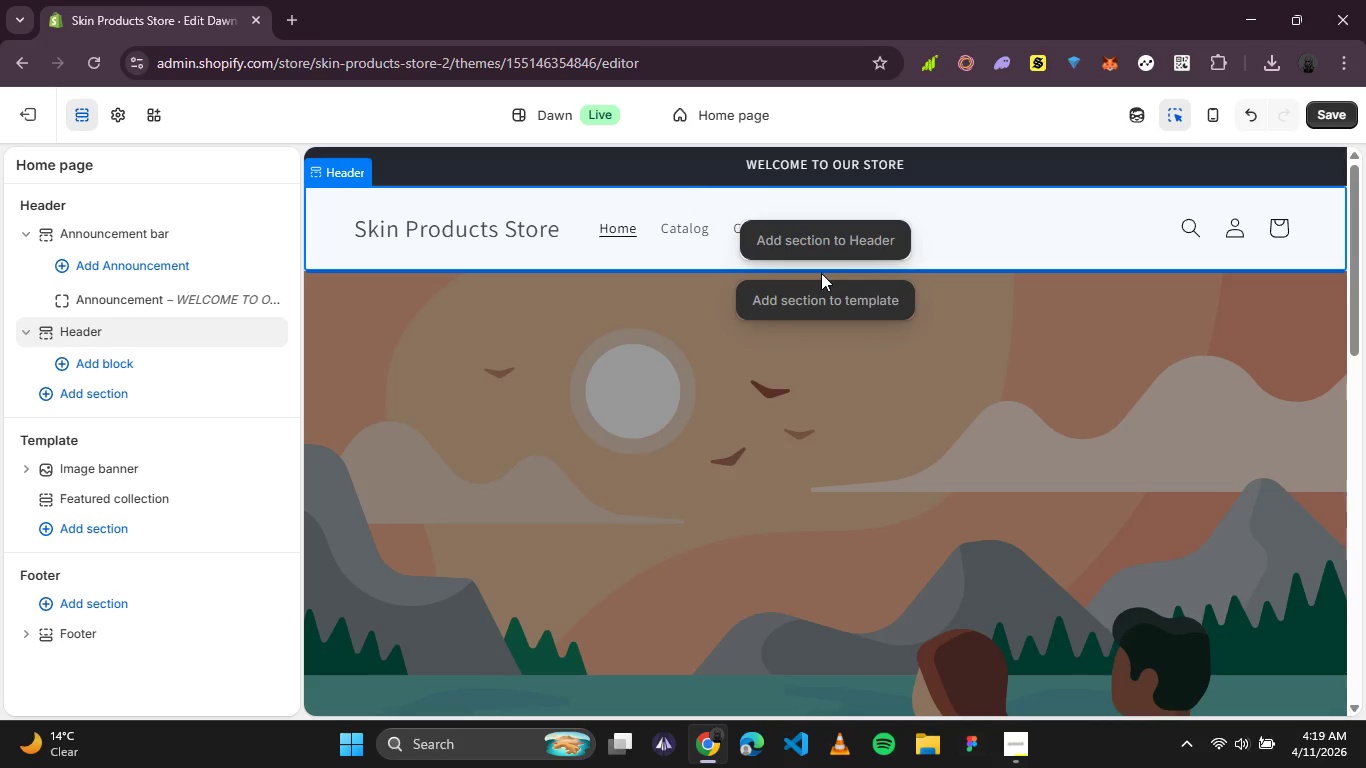 
left_click([825, 295])
 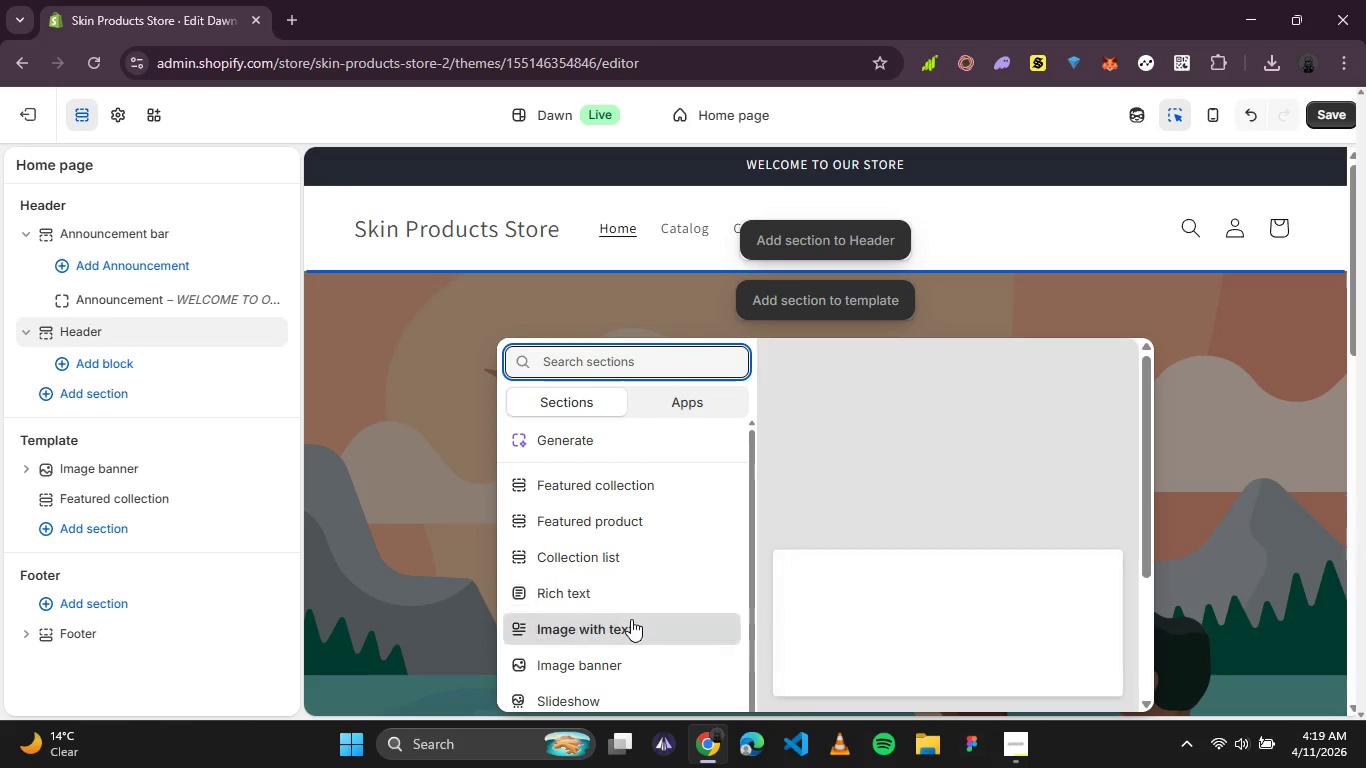 
left_click([631, 619])
 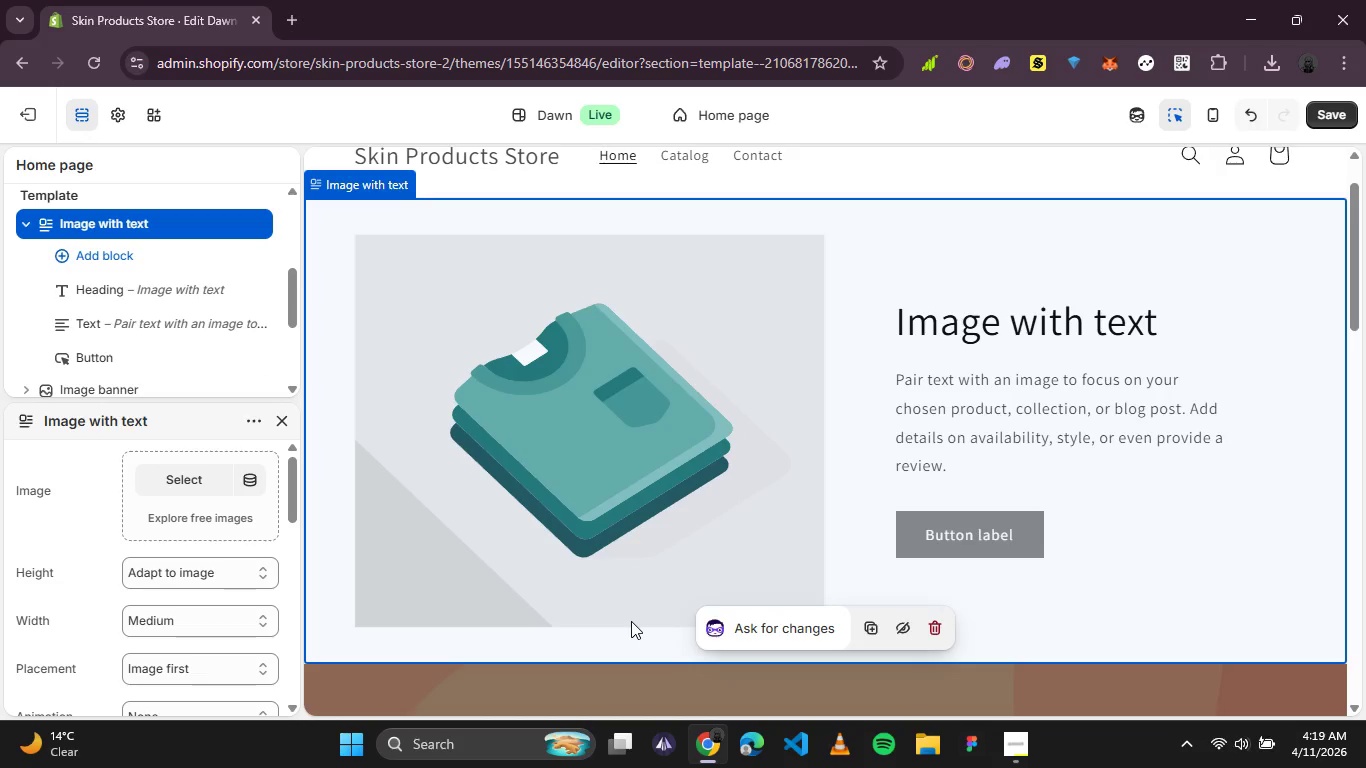 
left_click([637, 489])
 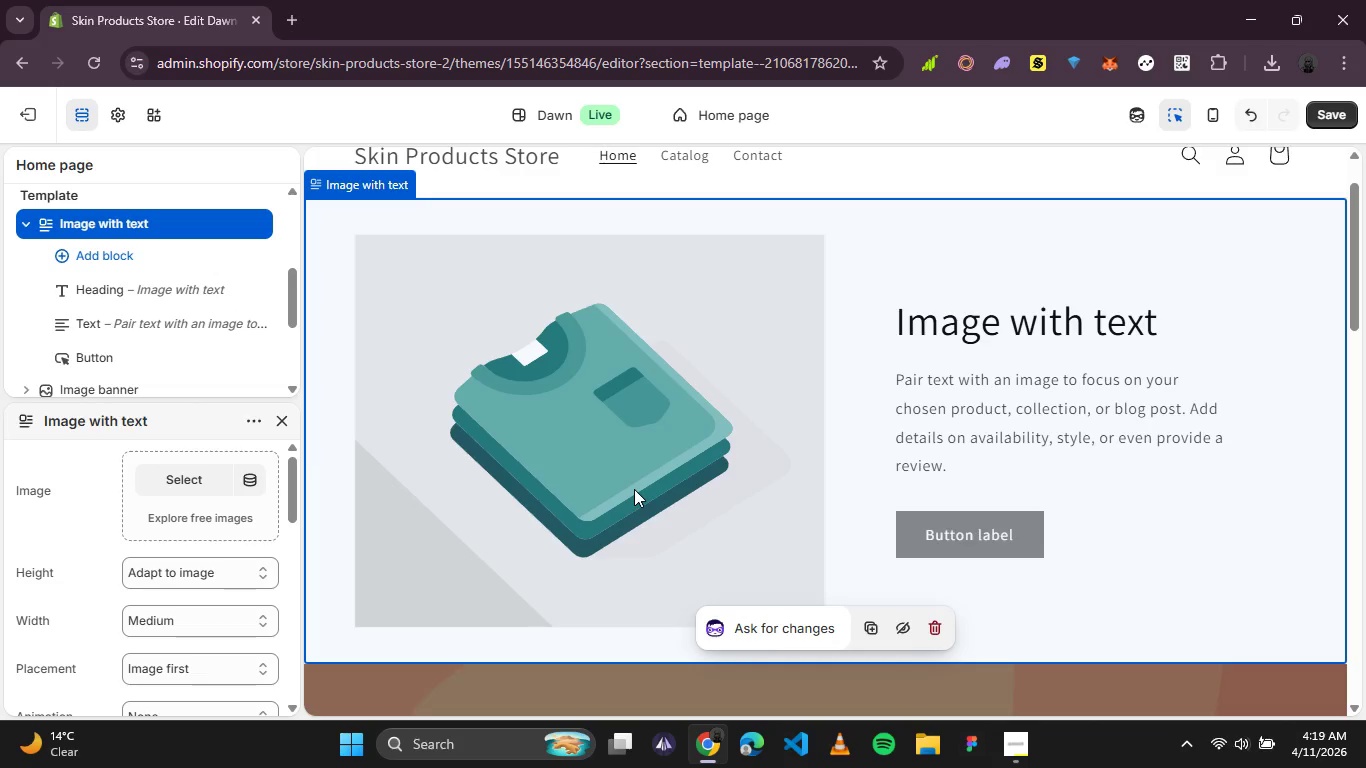 
left_click([193, 475])
 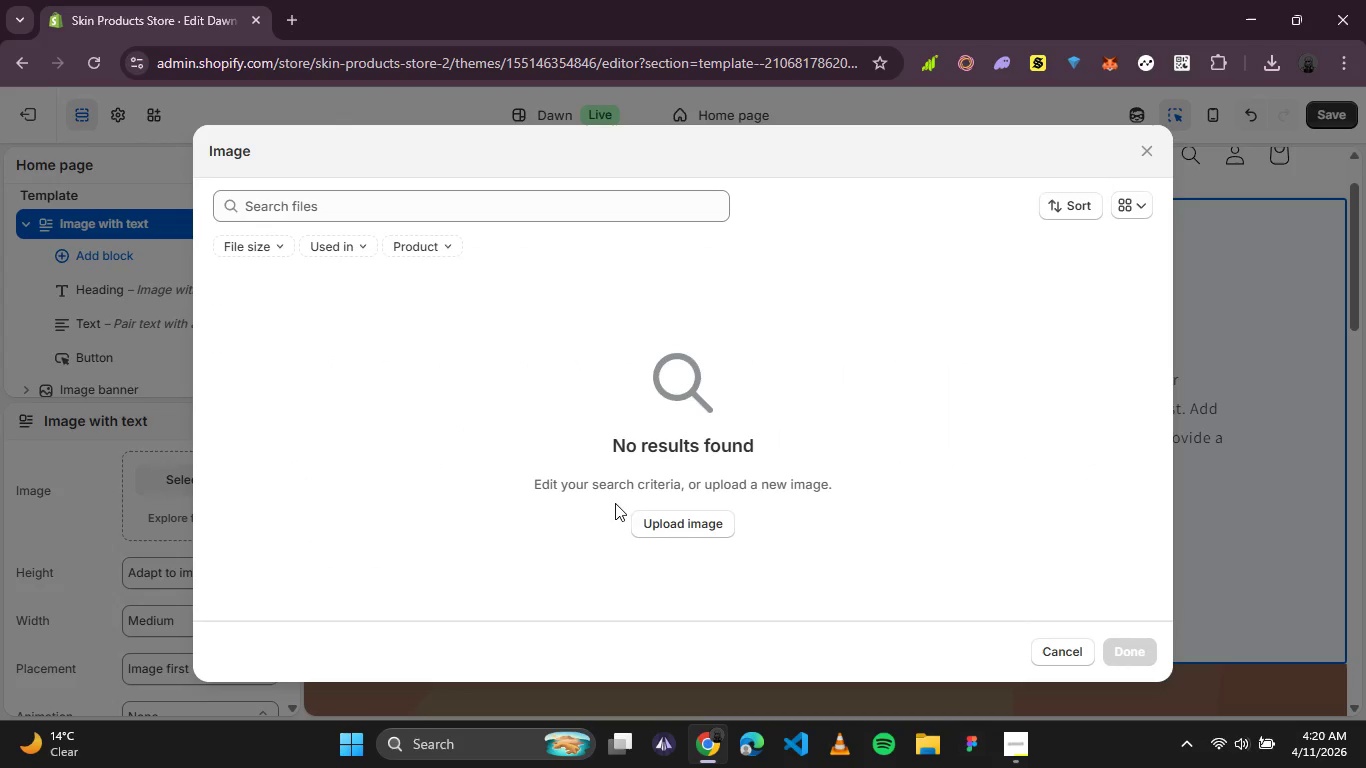 
left_click([701, 519])
 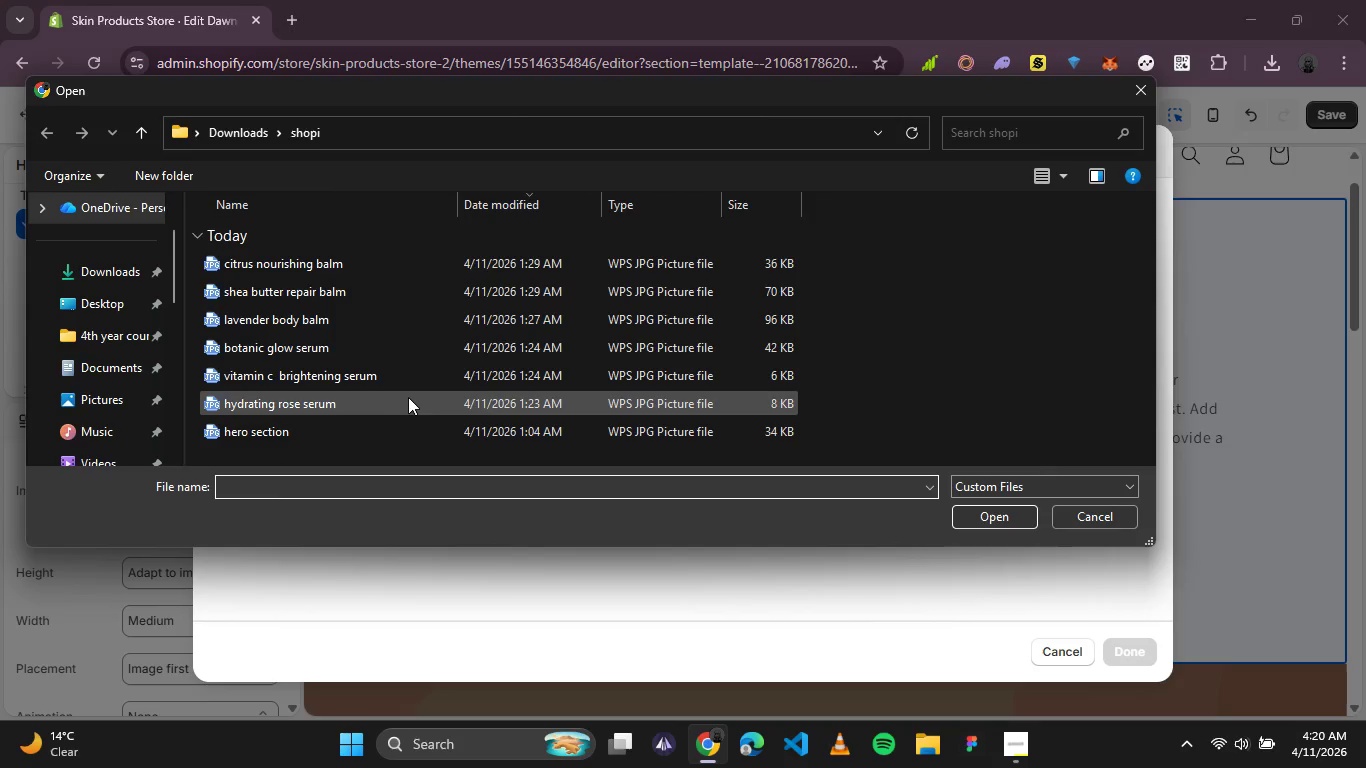 
left_click([375, 426])
 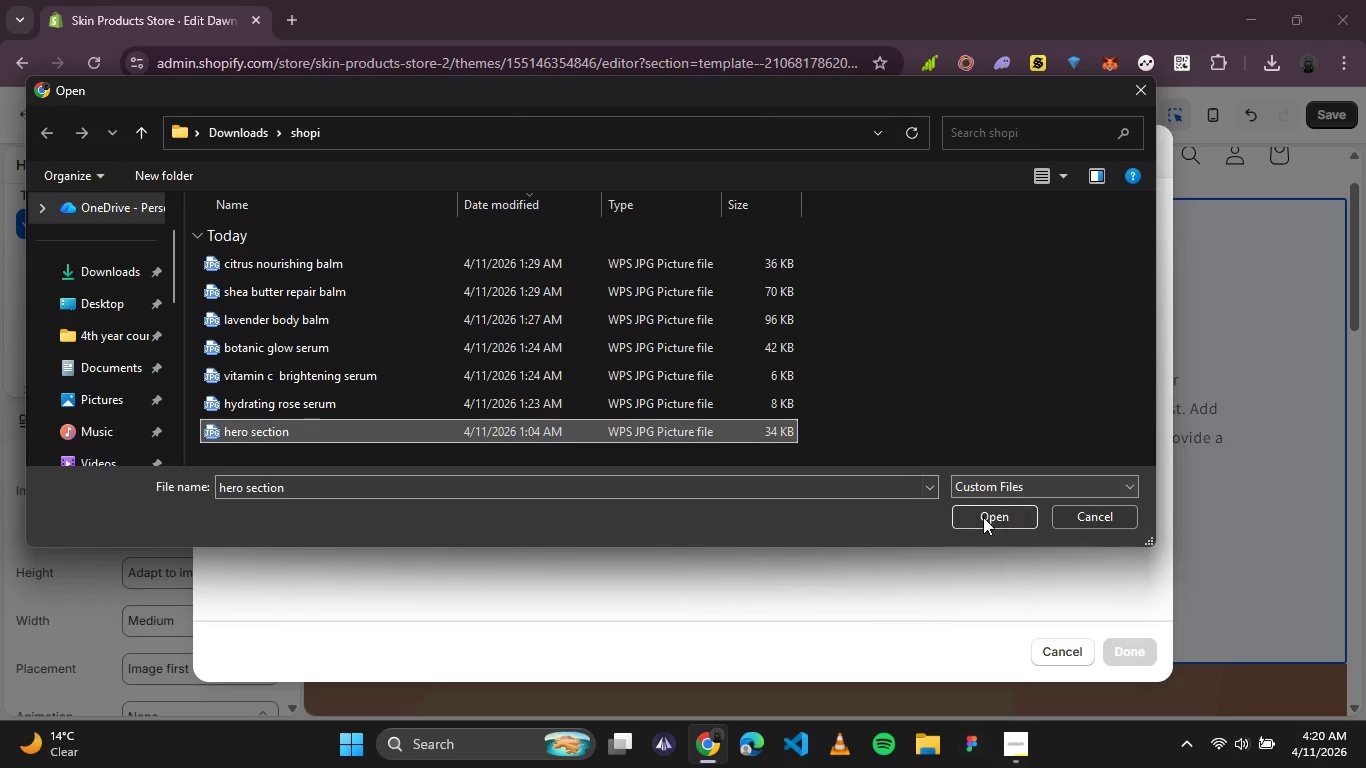 
left_click([986, 517])
 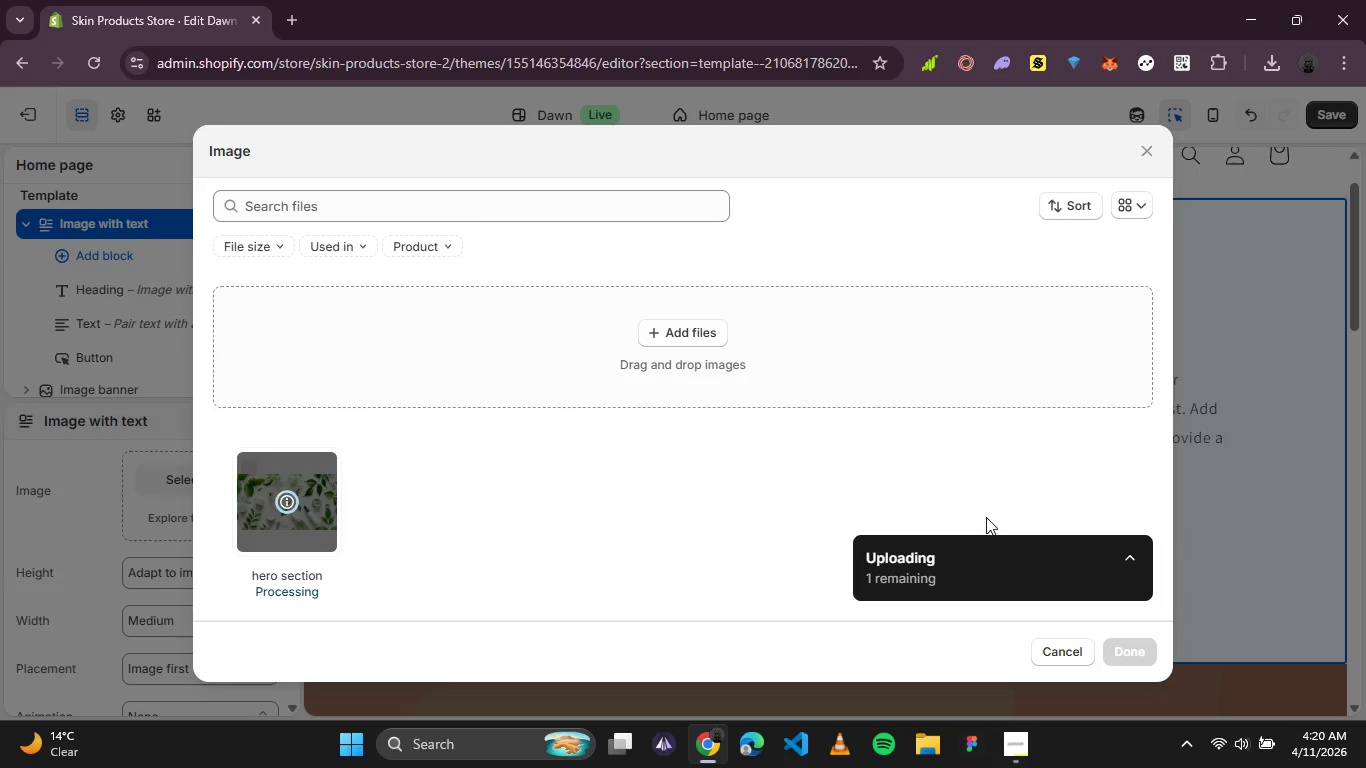 
wait(8.22)
 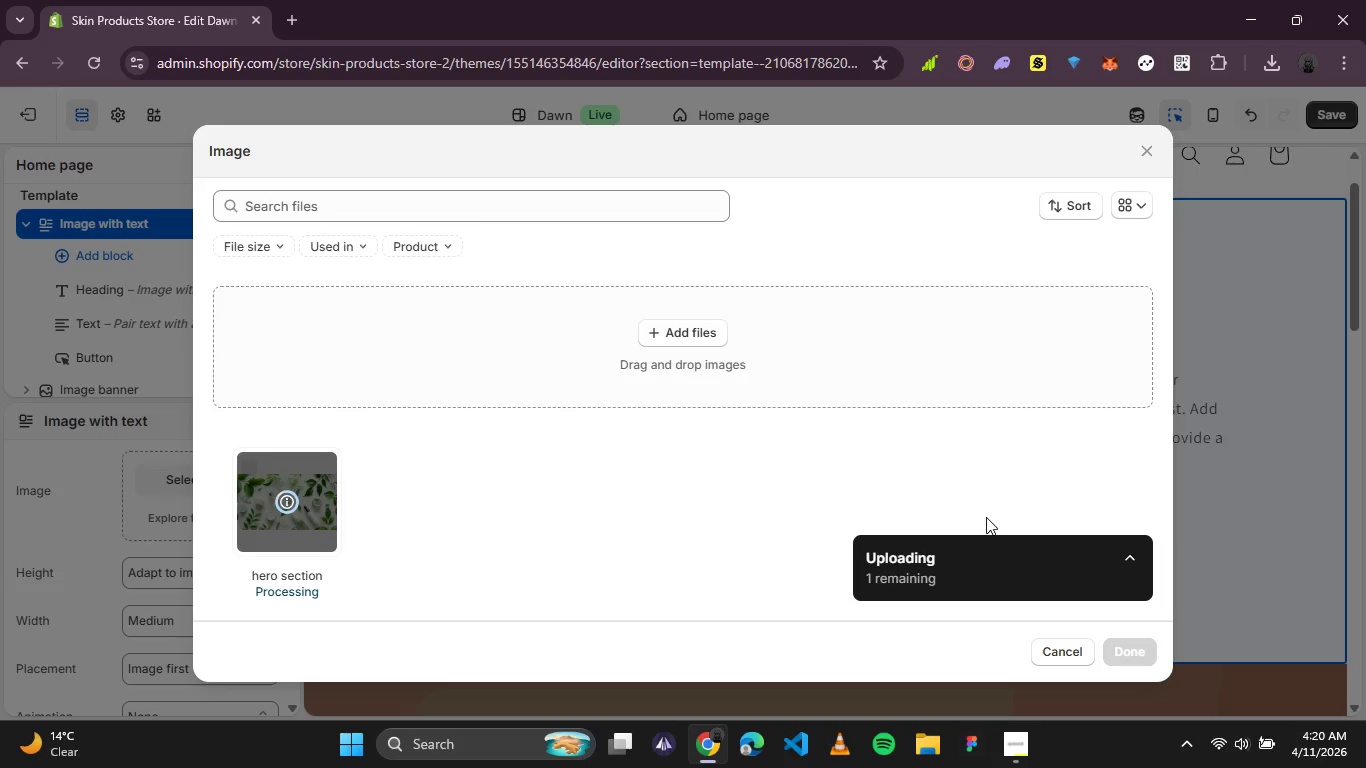 
left_click([1137, 658])
 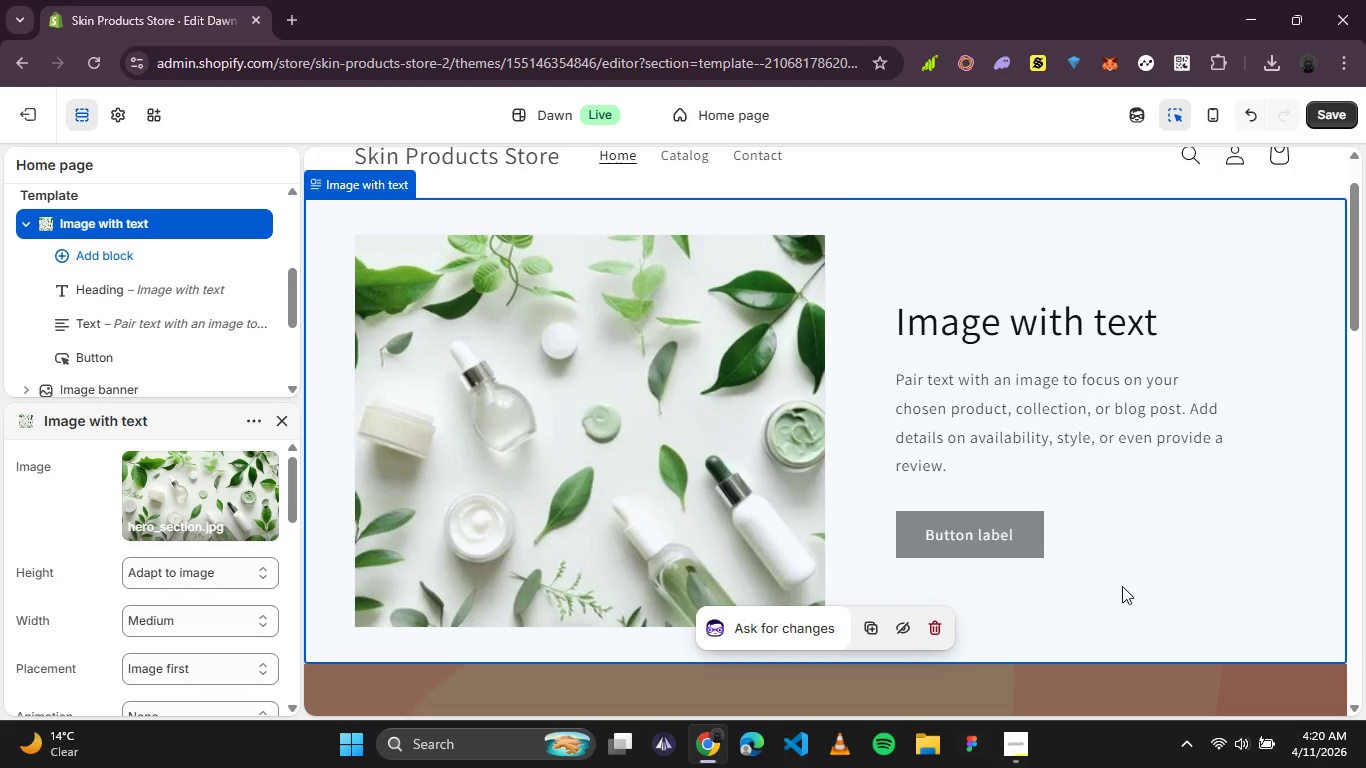 
wait(9.81)
 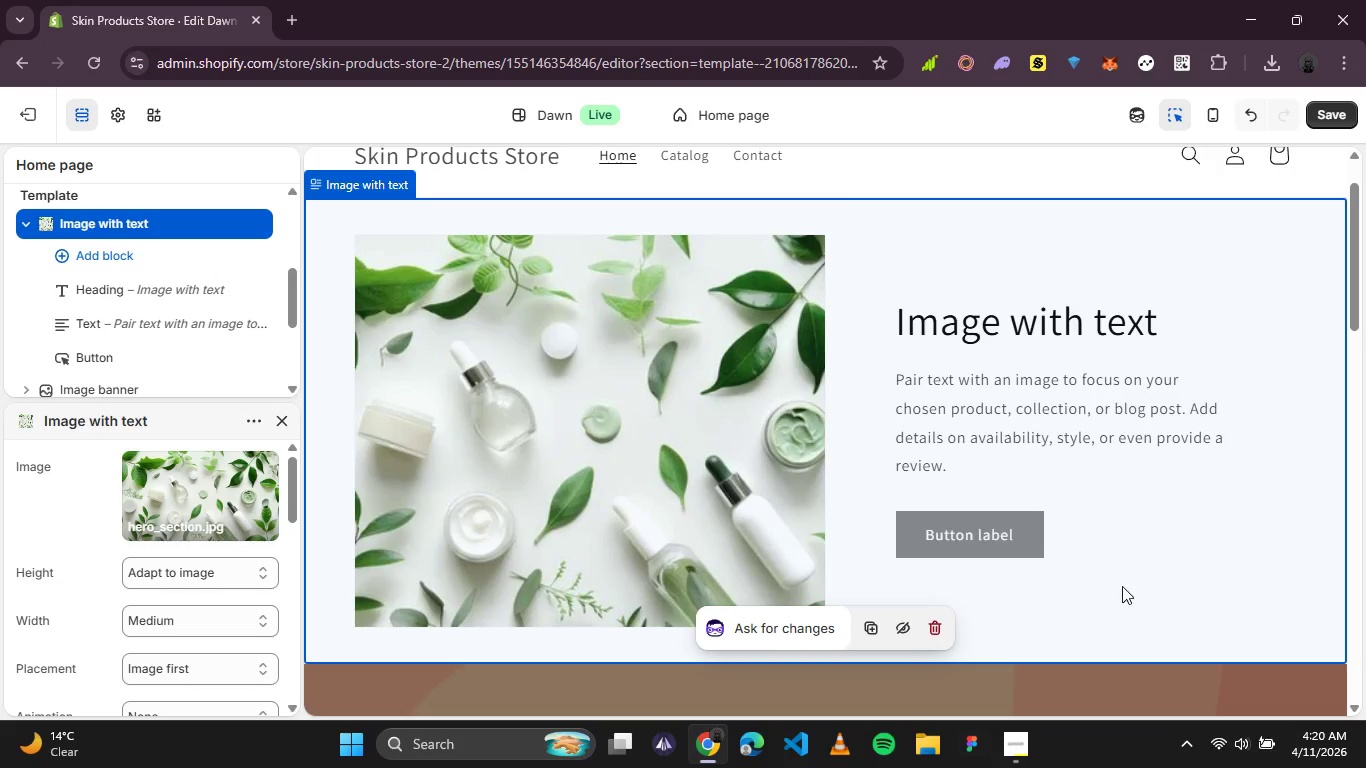 
left_click([1092, 320])
 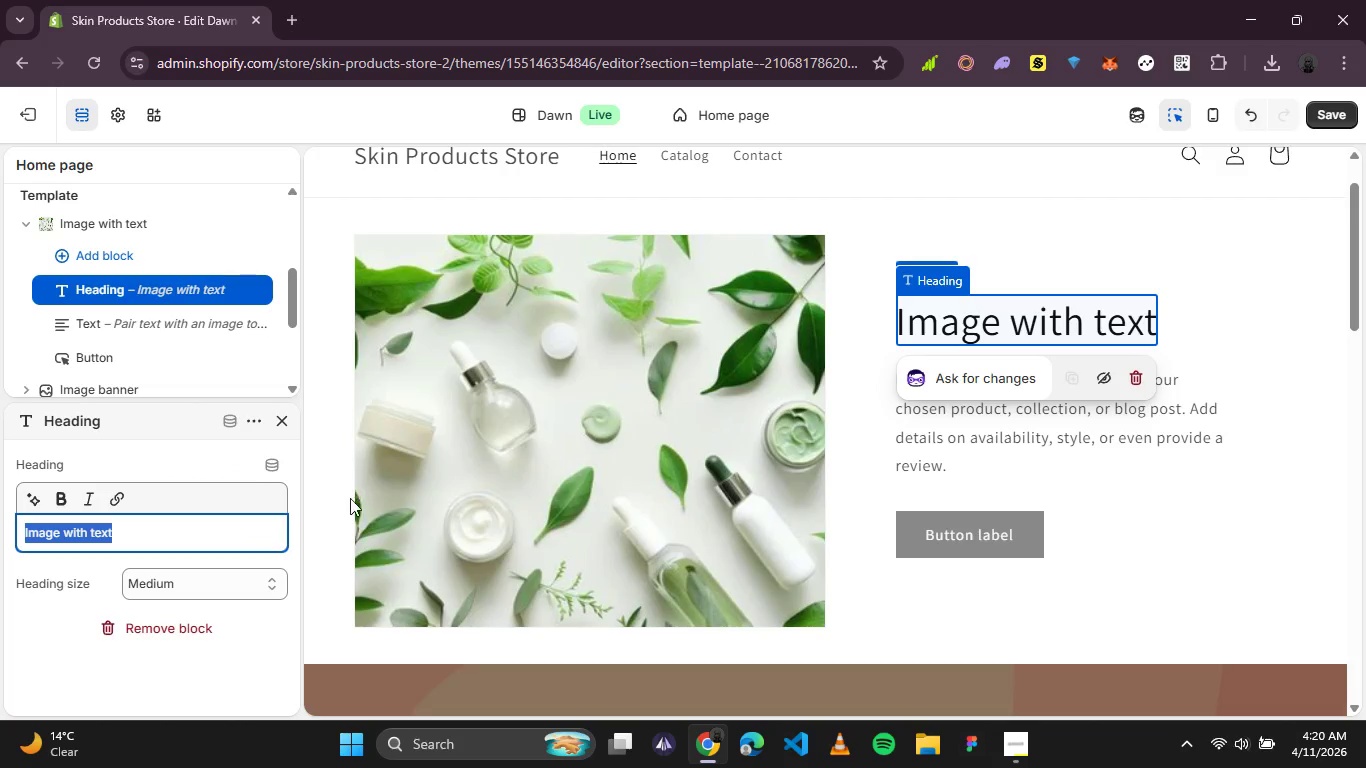 
type(Moss and )
 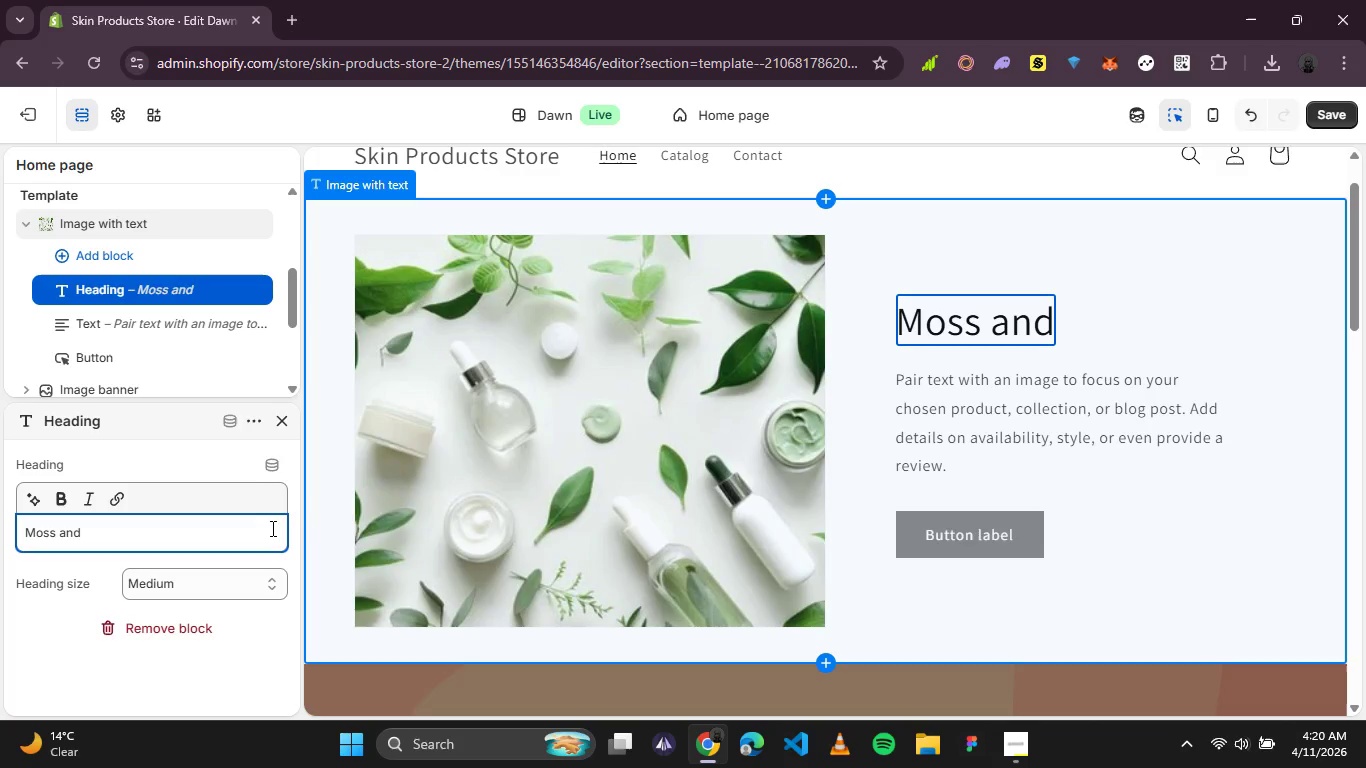 
type(Marrow Botanical Skincare)
 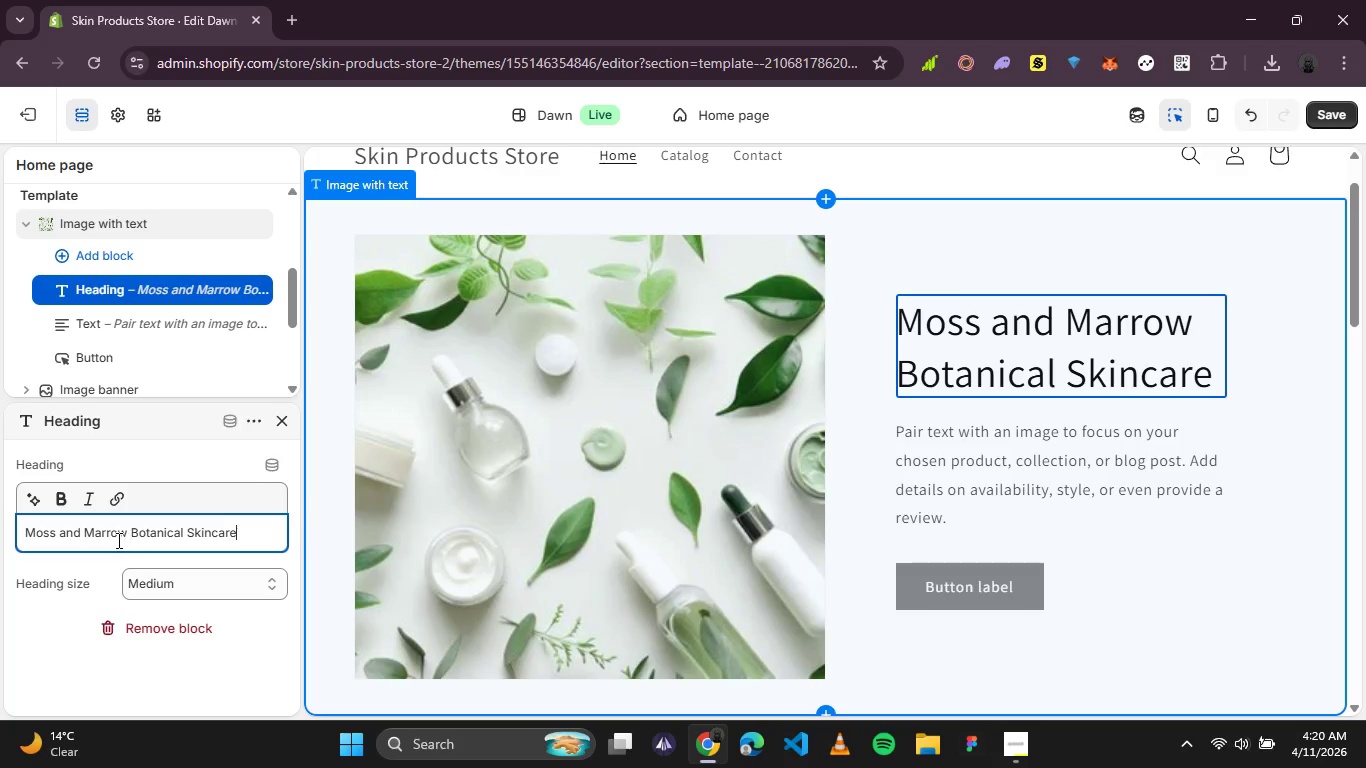 
key(Control+A)
 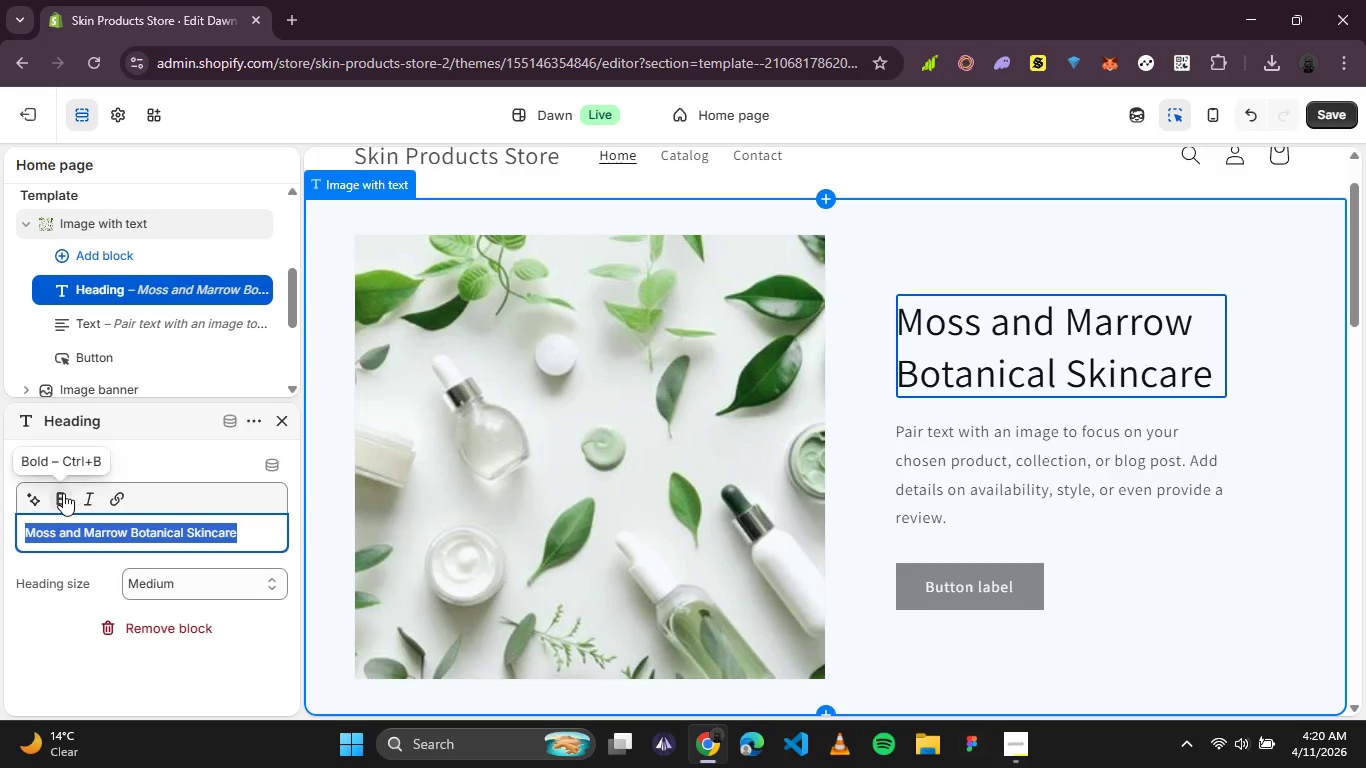 
left_click([63, 493])
 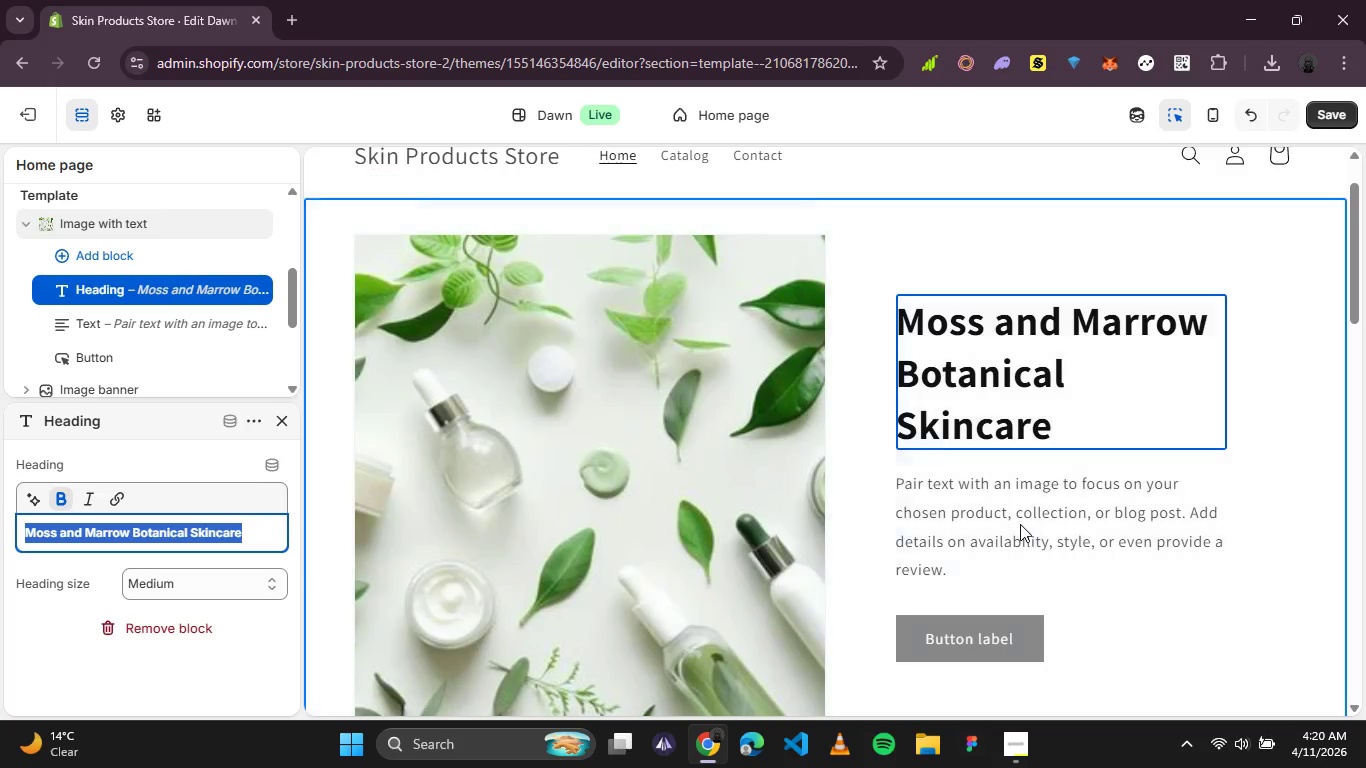 
mouse_move([951, 458])
 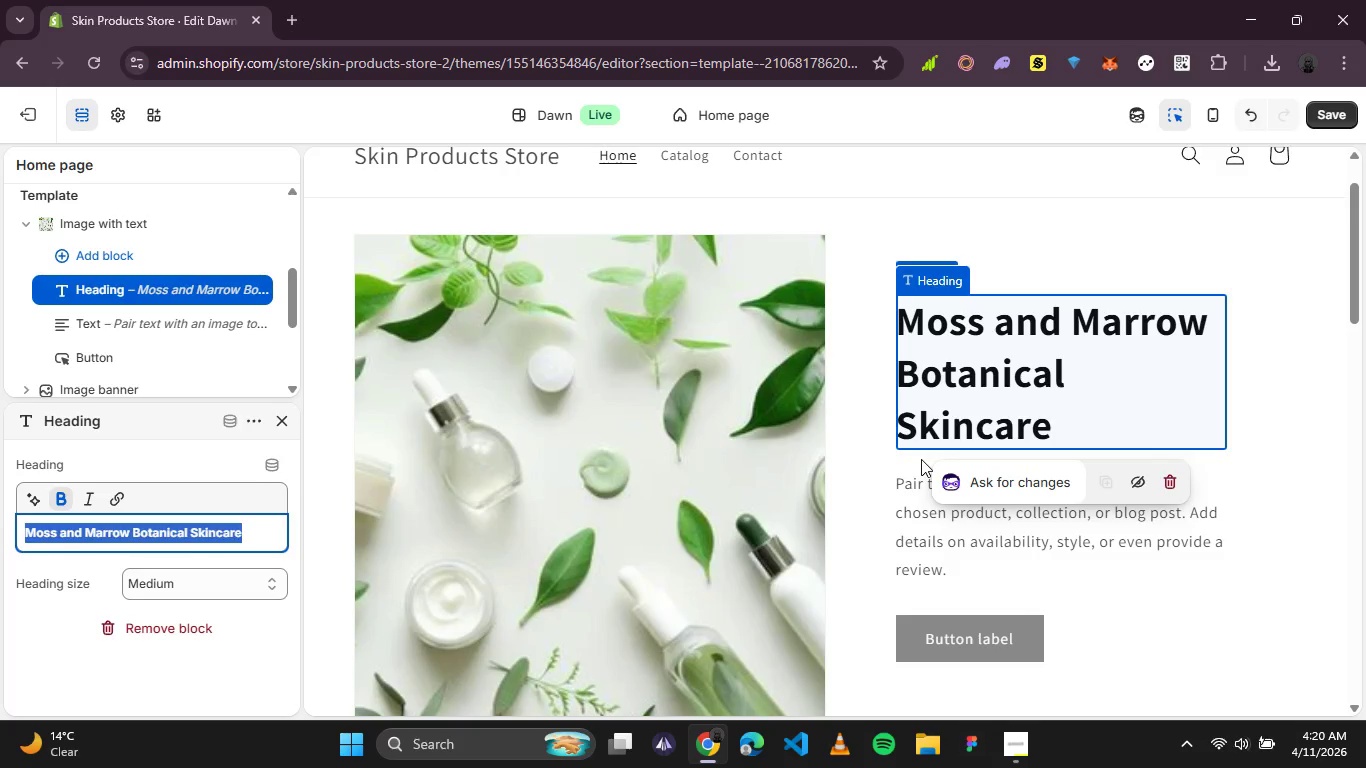 
left_click([921, 459])
 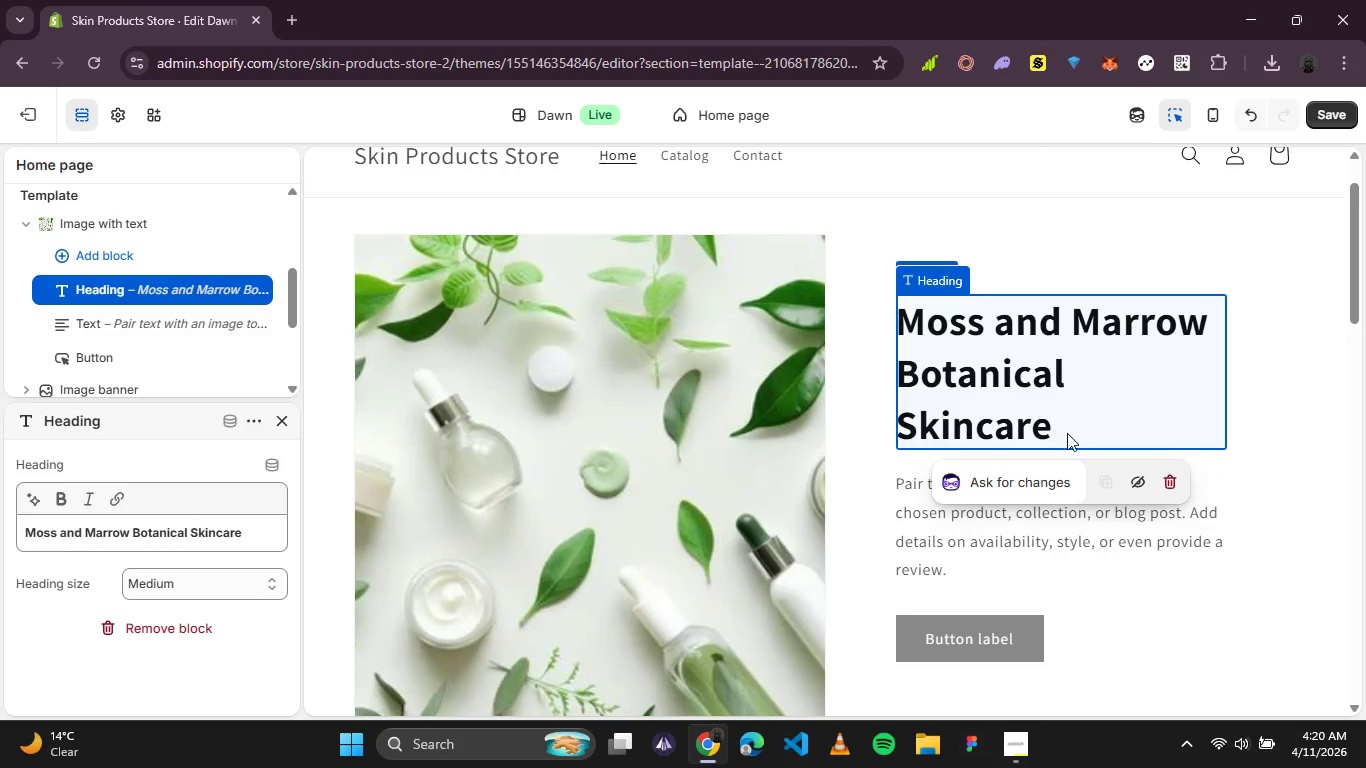 
left_click([1068, 433])
 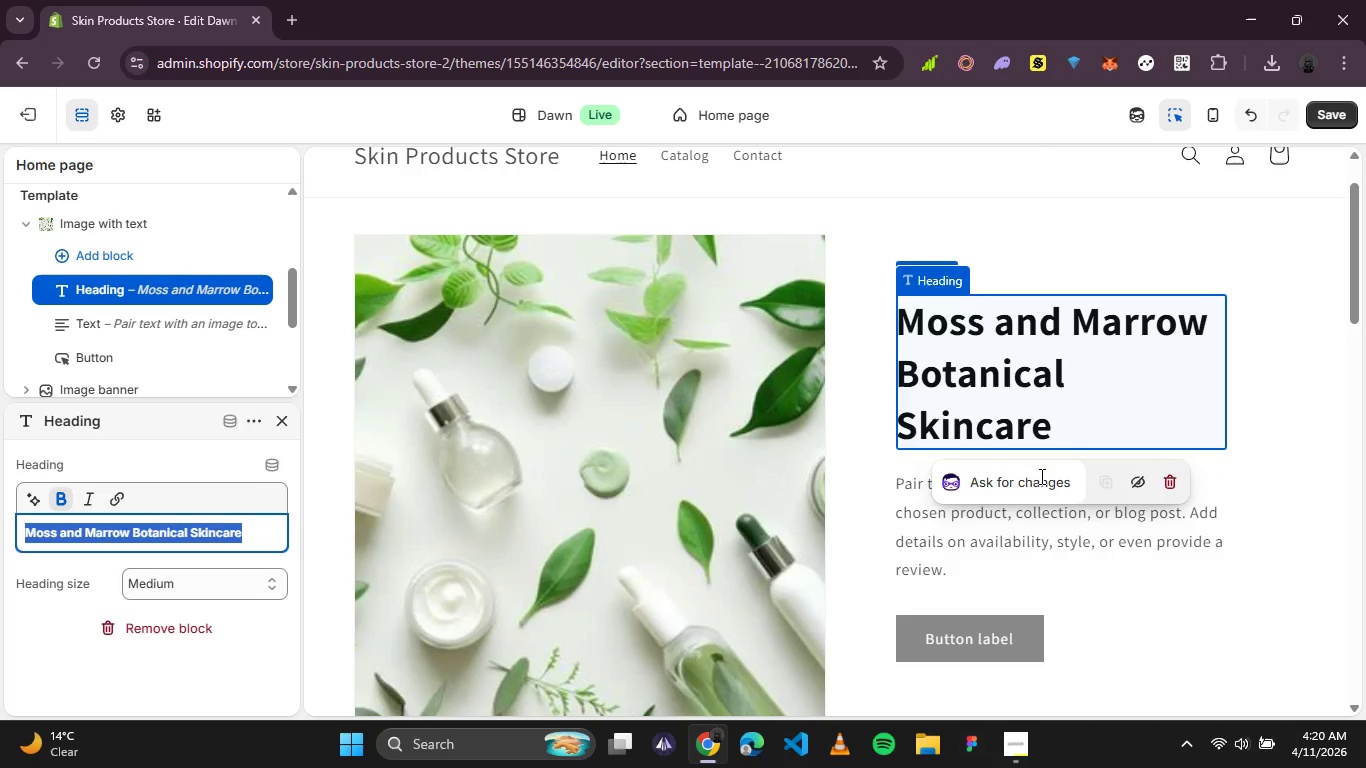 
left_click([974, 562])
 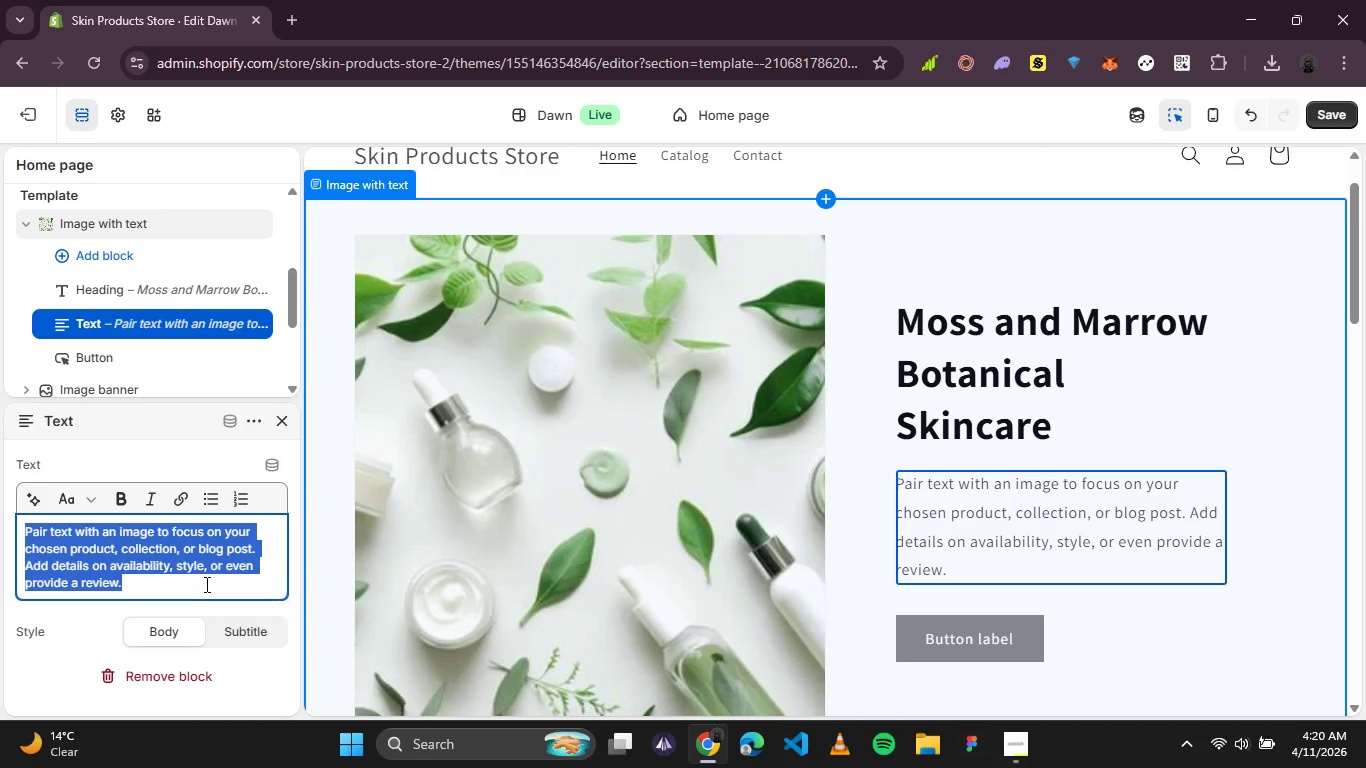 
left_click_drag(start_coordinate=[217, 587], to_coordinate=[153, 573])
 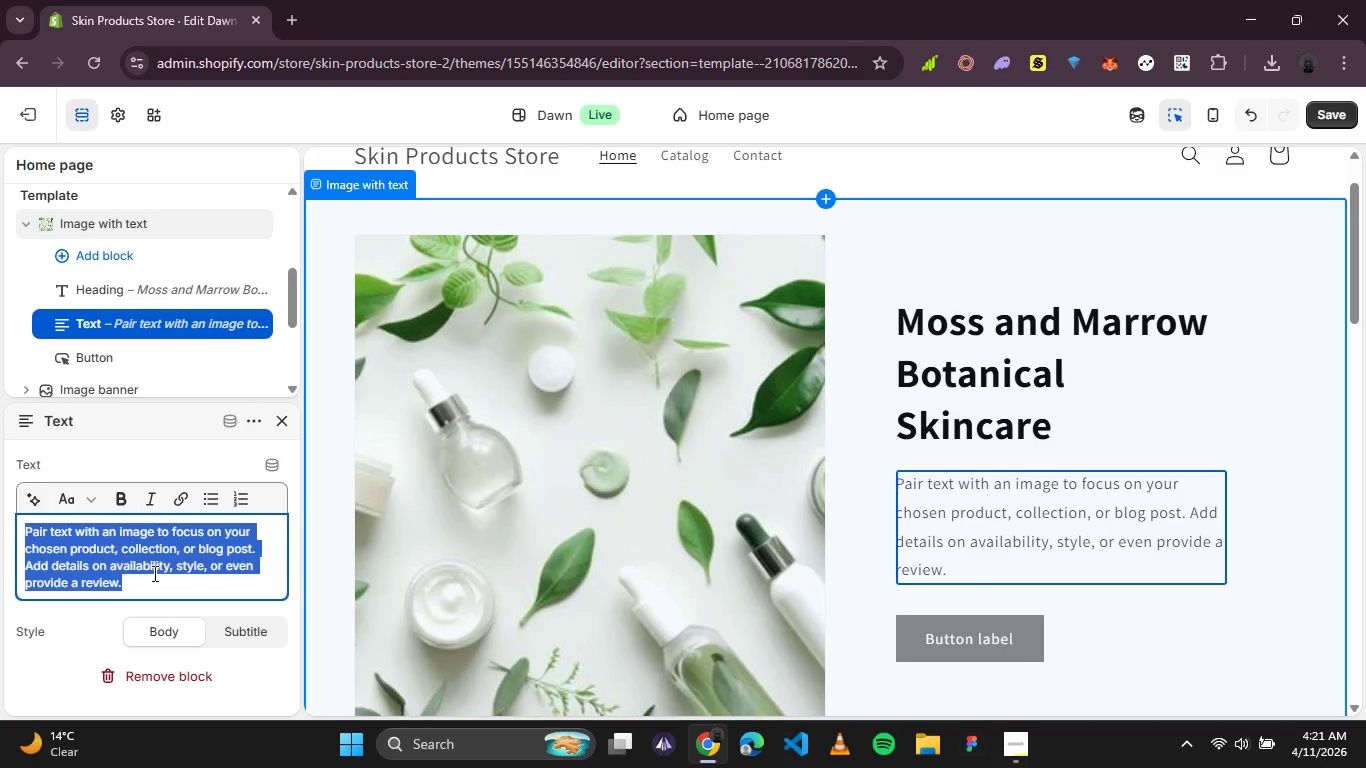 
type(At Moss and Mo)
key(Backspace)
type(arrow we believe in simple, plantb)
key(Backspace)
type( based skincare made with love aand )
key(Backspace)
key(Backspace)
key(Backspace)
key(Backspace)
type(nd care. our products are crafted using natural ingredients to support healthy and radiant a)
key(Backspace)
type(skin.)
 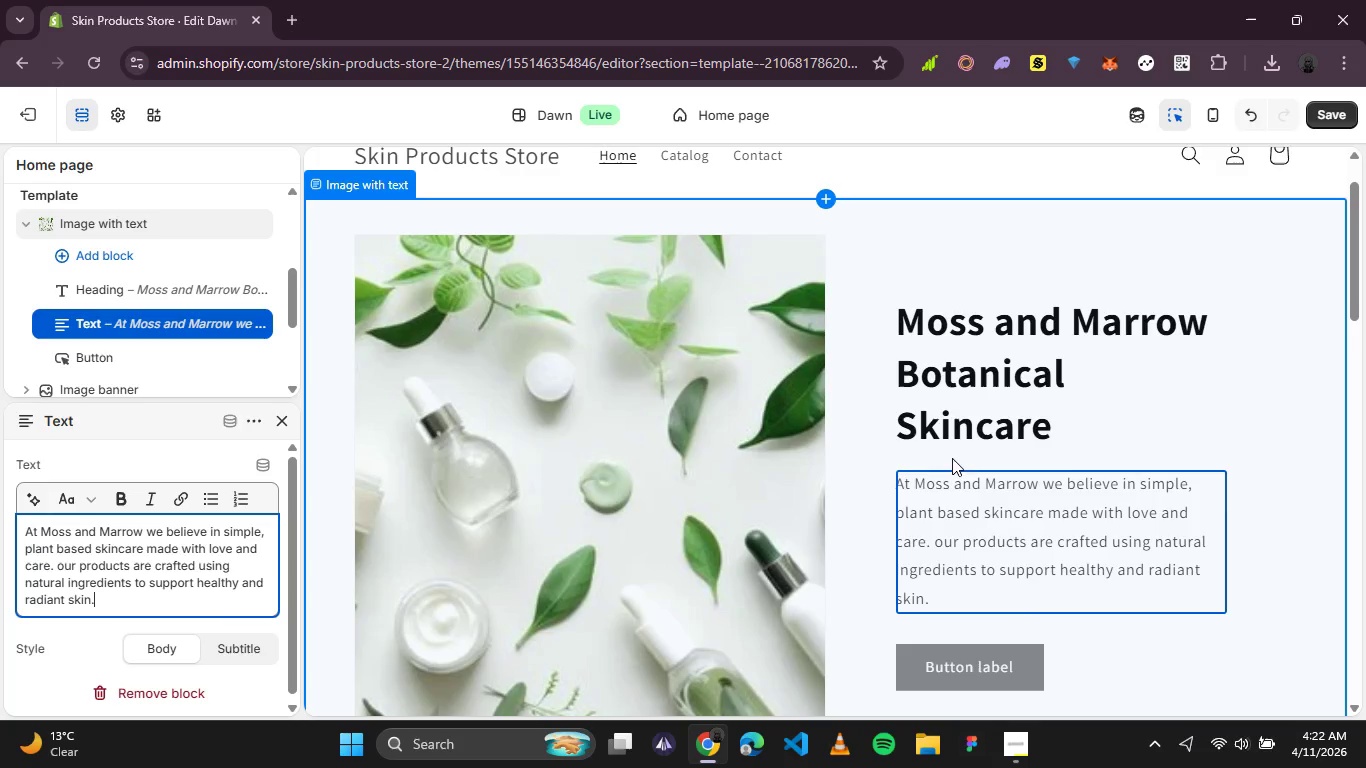 
left_click([942, 472])
 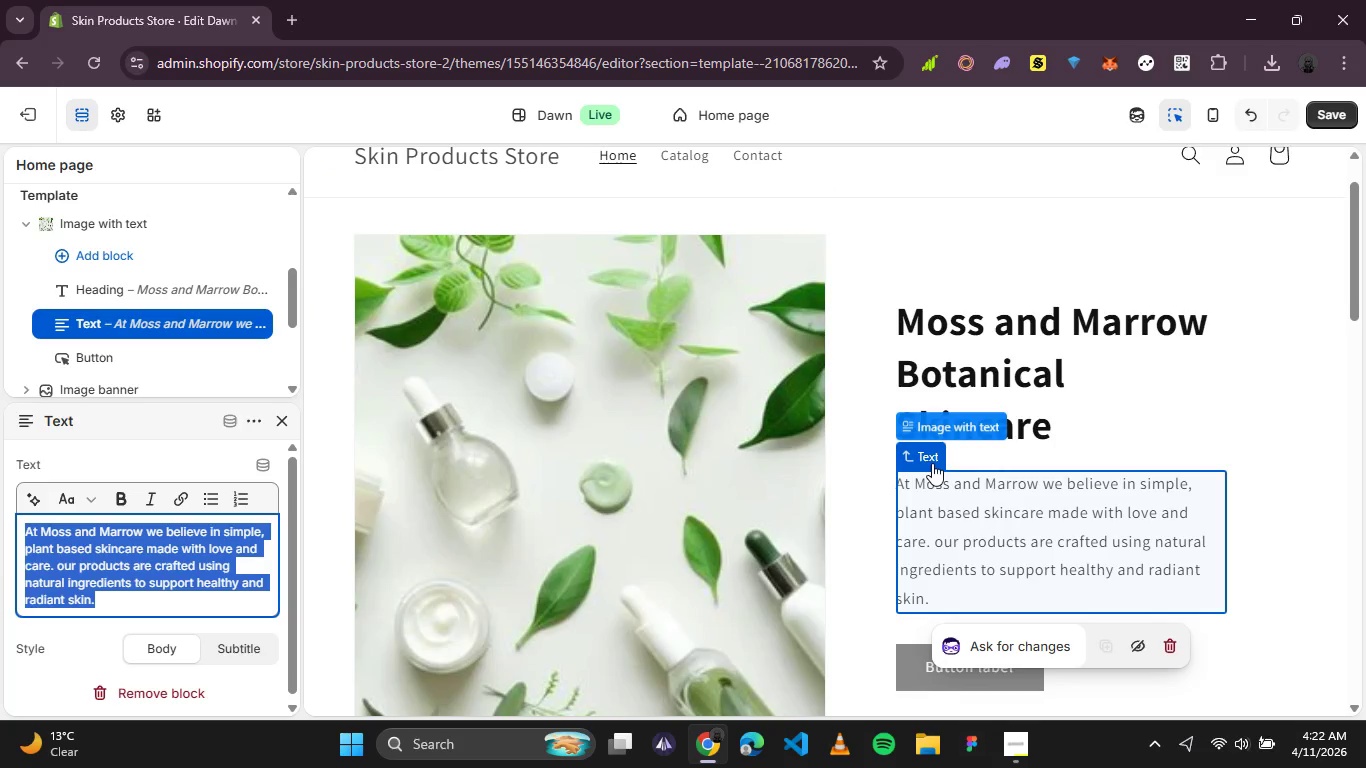 
left_click([932, 461])
 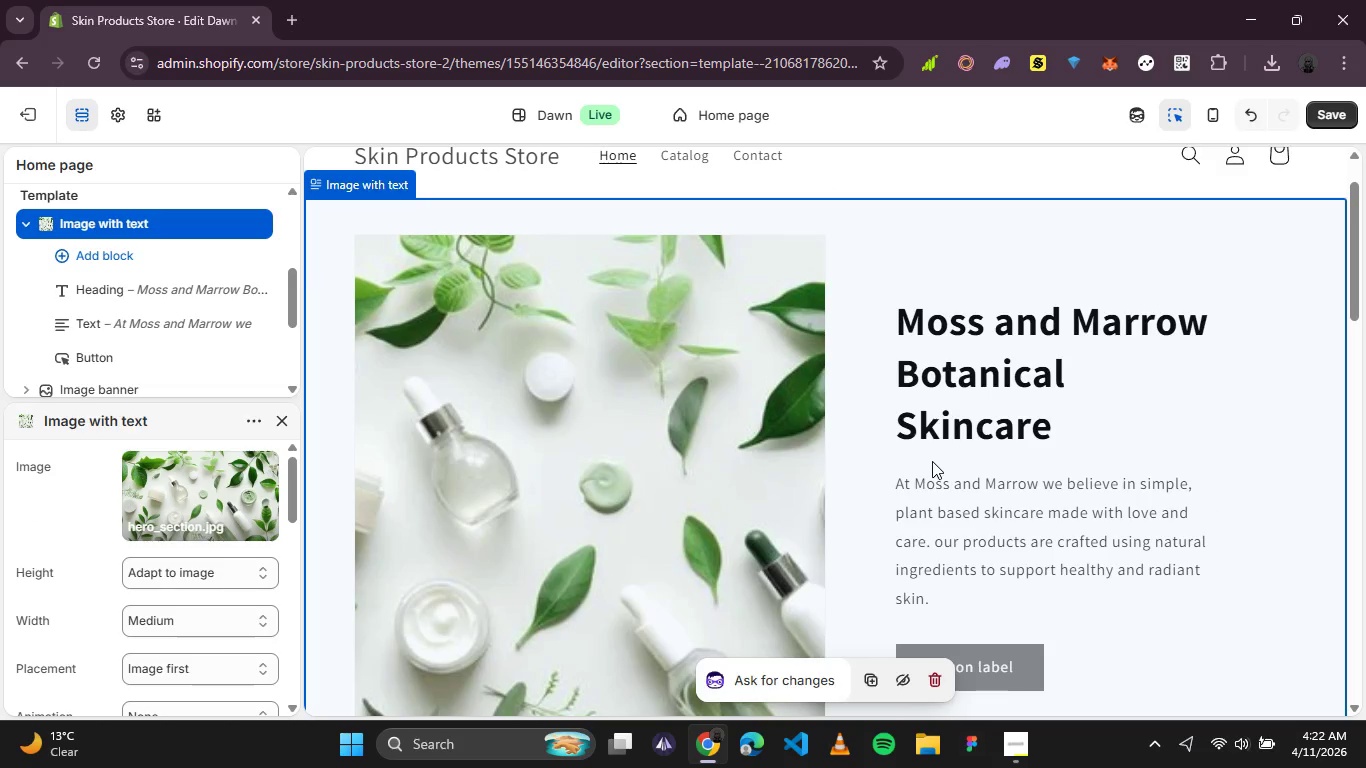 
left_click([971, 486])
 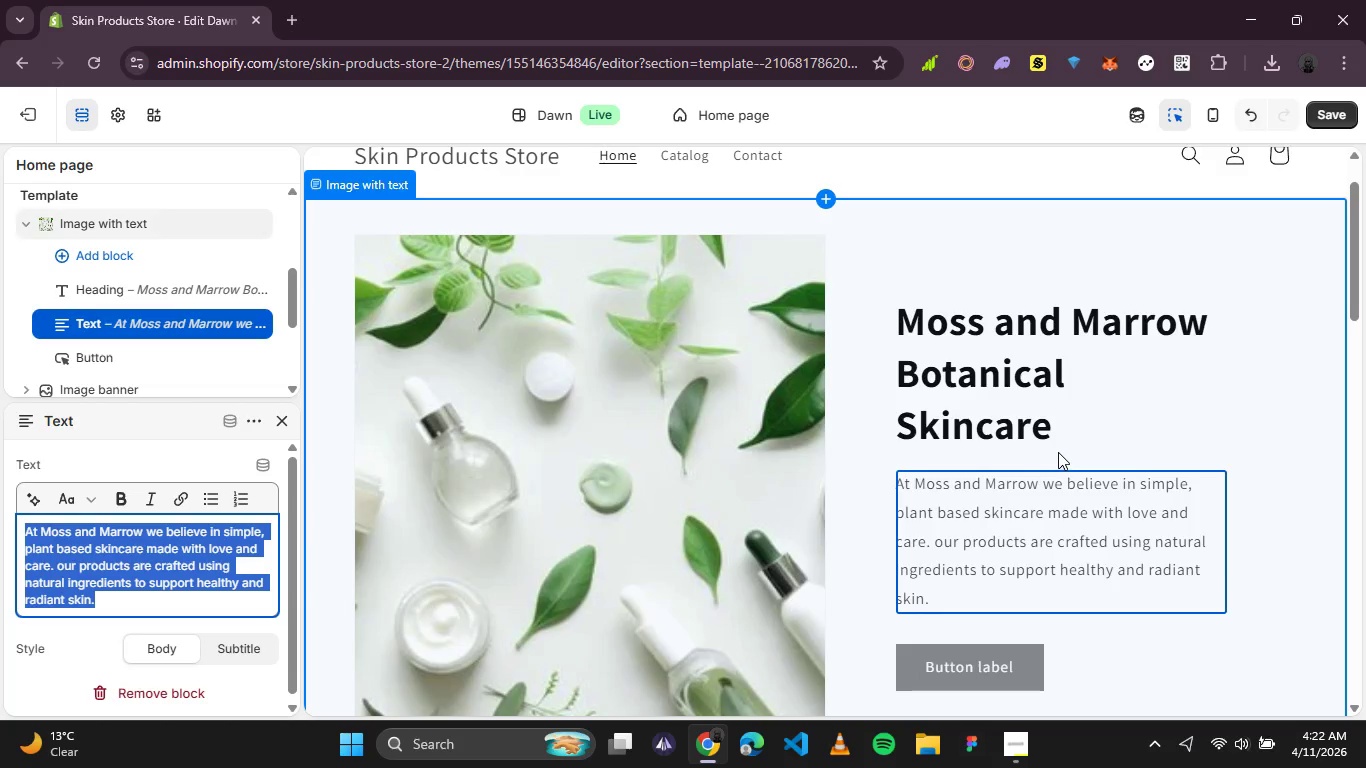 
left_click([1058, 443])
 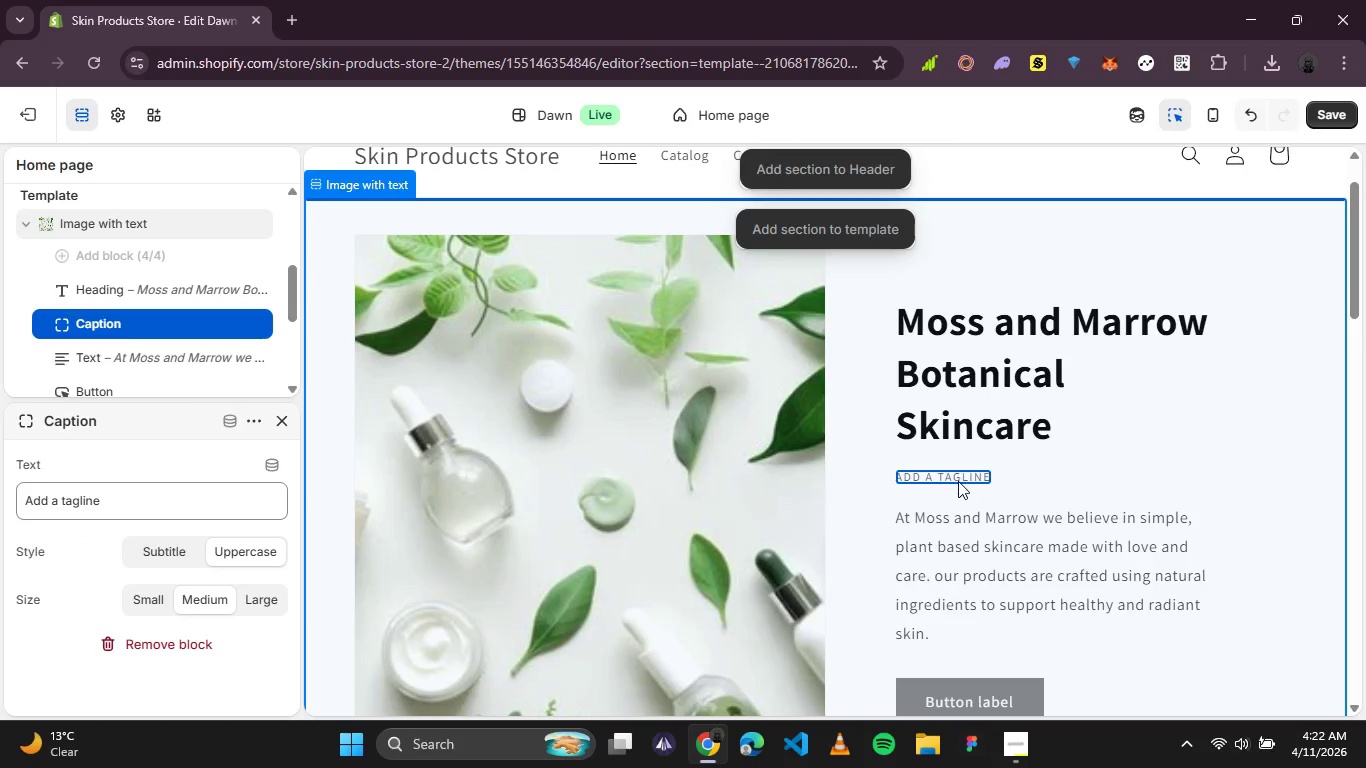 
wait(6.0)
 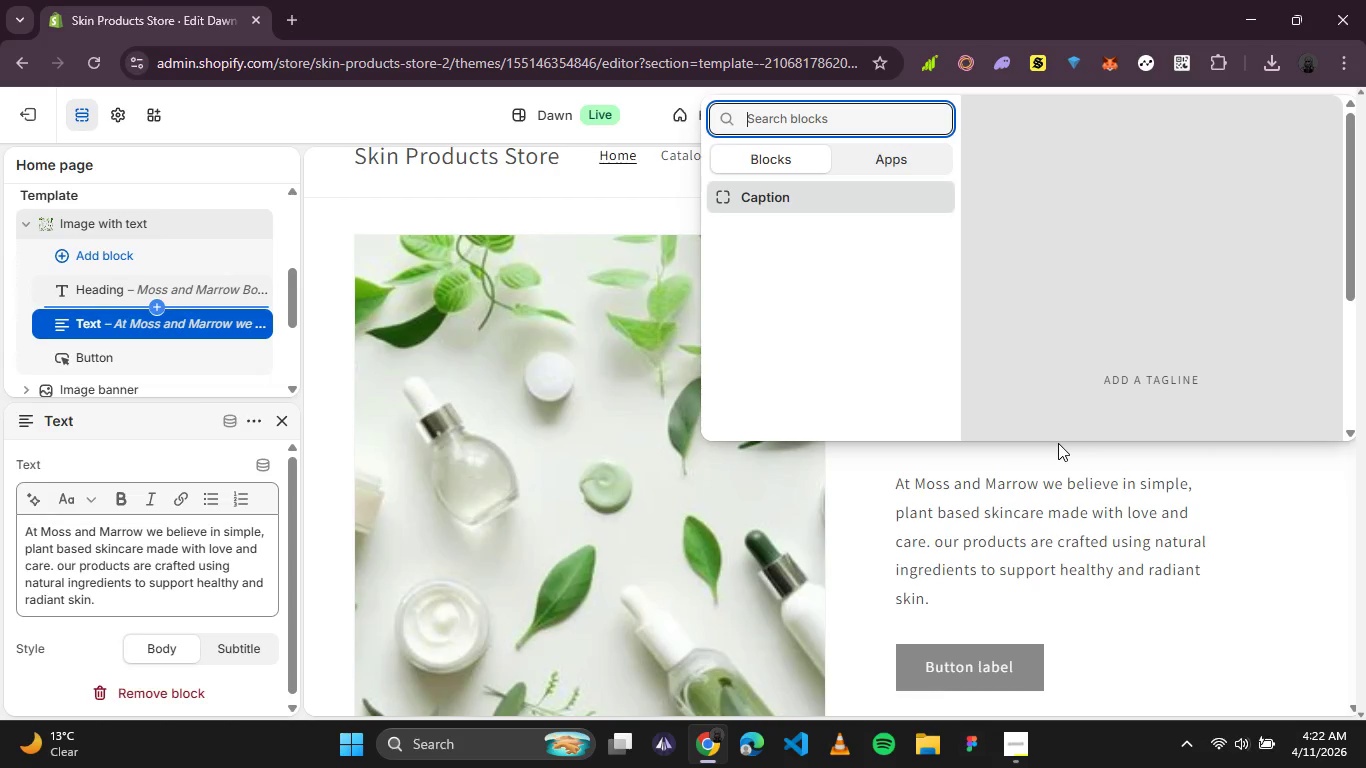 
double_click([950, 476])
 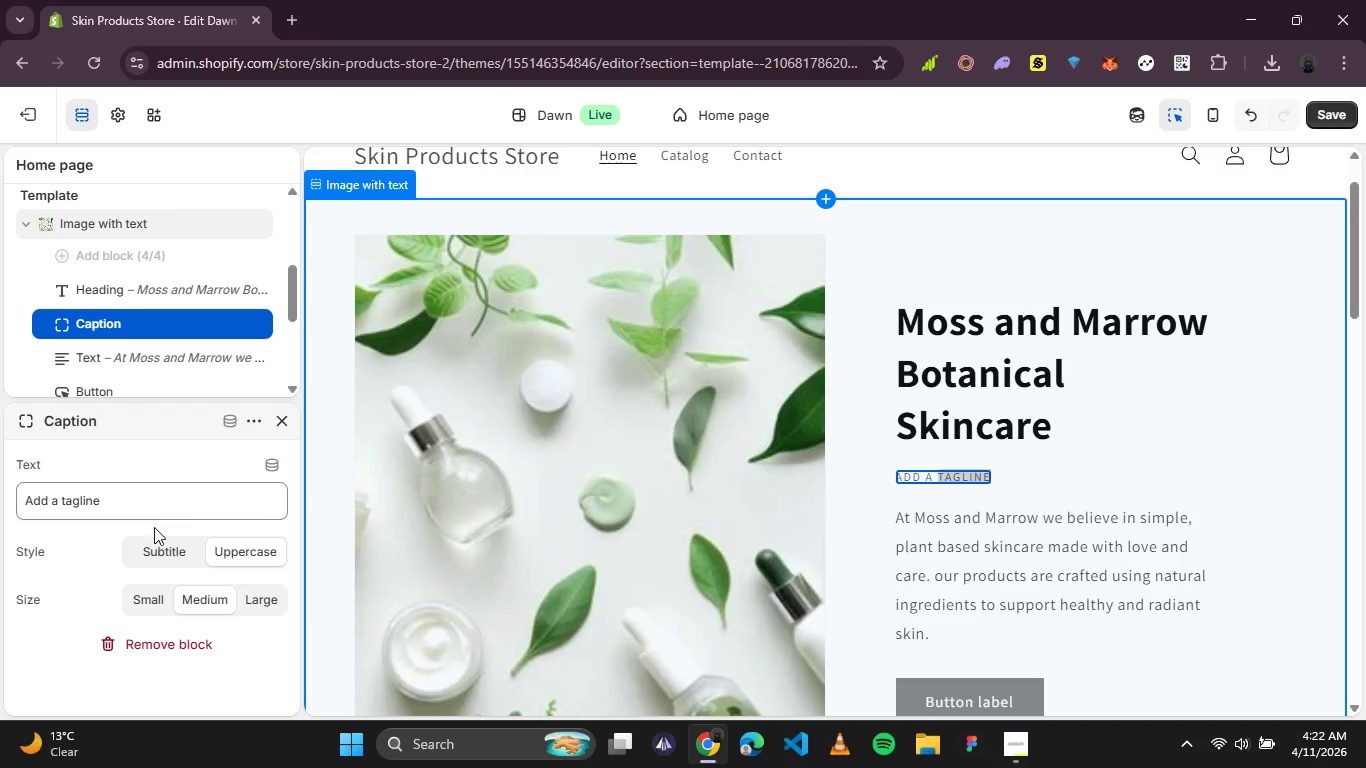 
left_click_drag(start_coordinate=[138, 493], to_coordinate=[0, 494])
 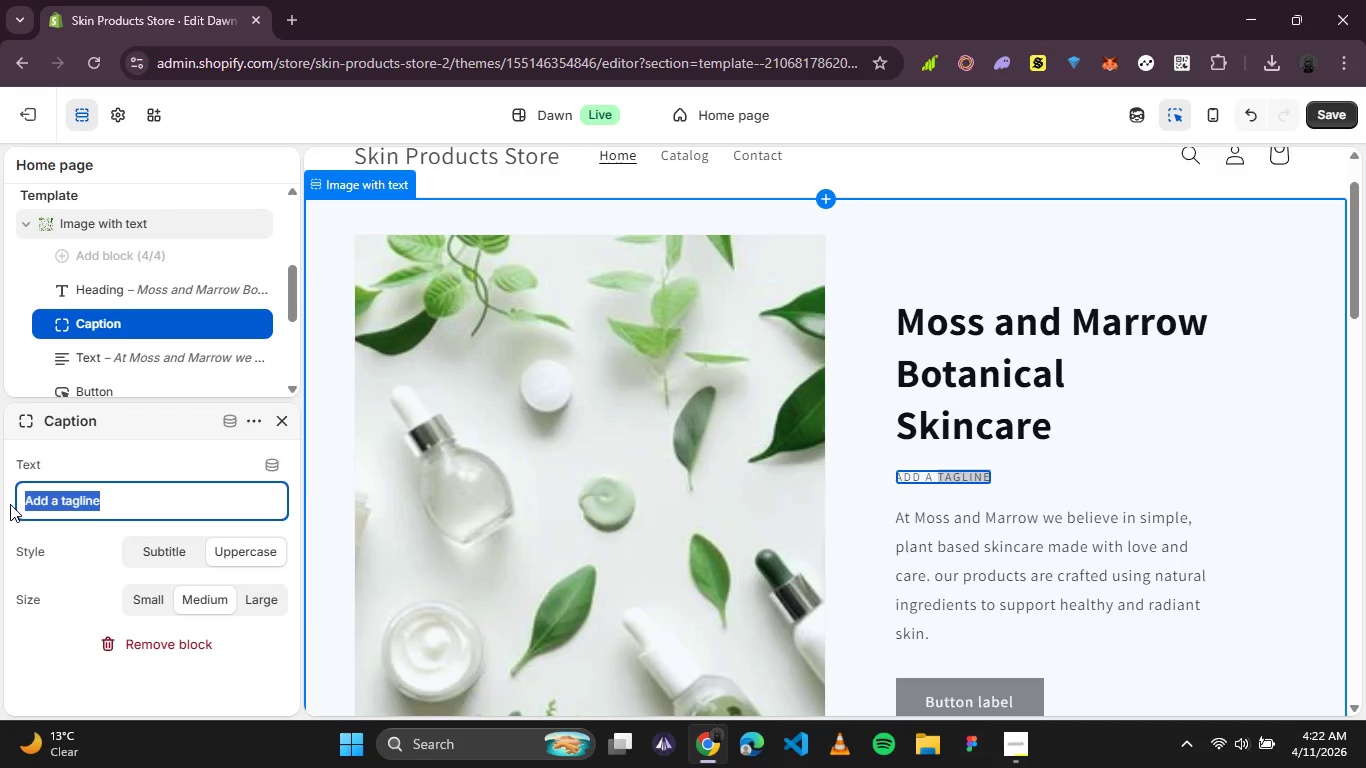 
type(Hand crafted)
 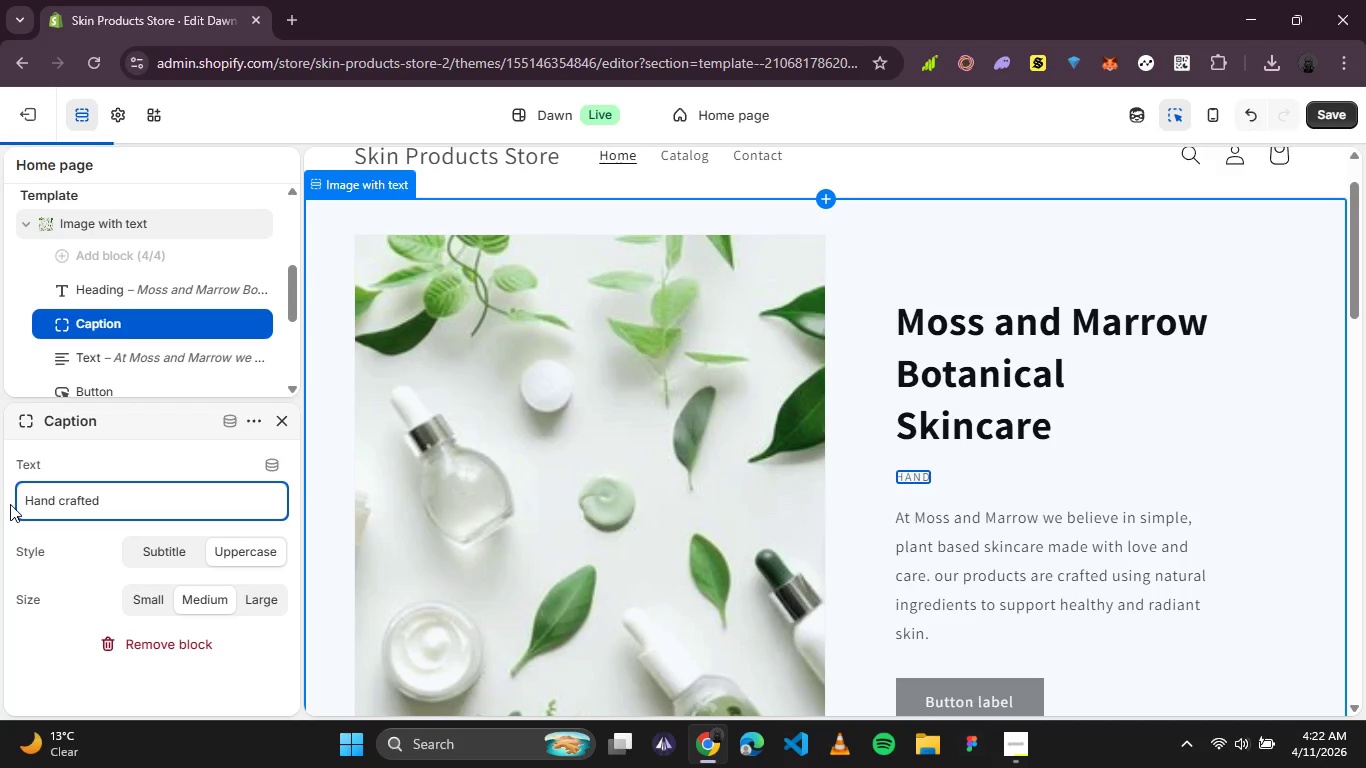 
key(ArrowLeft)
 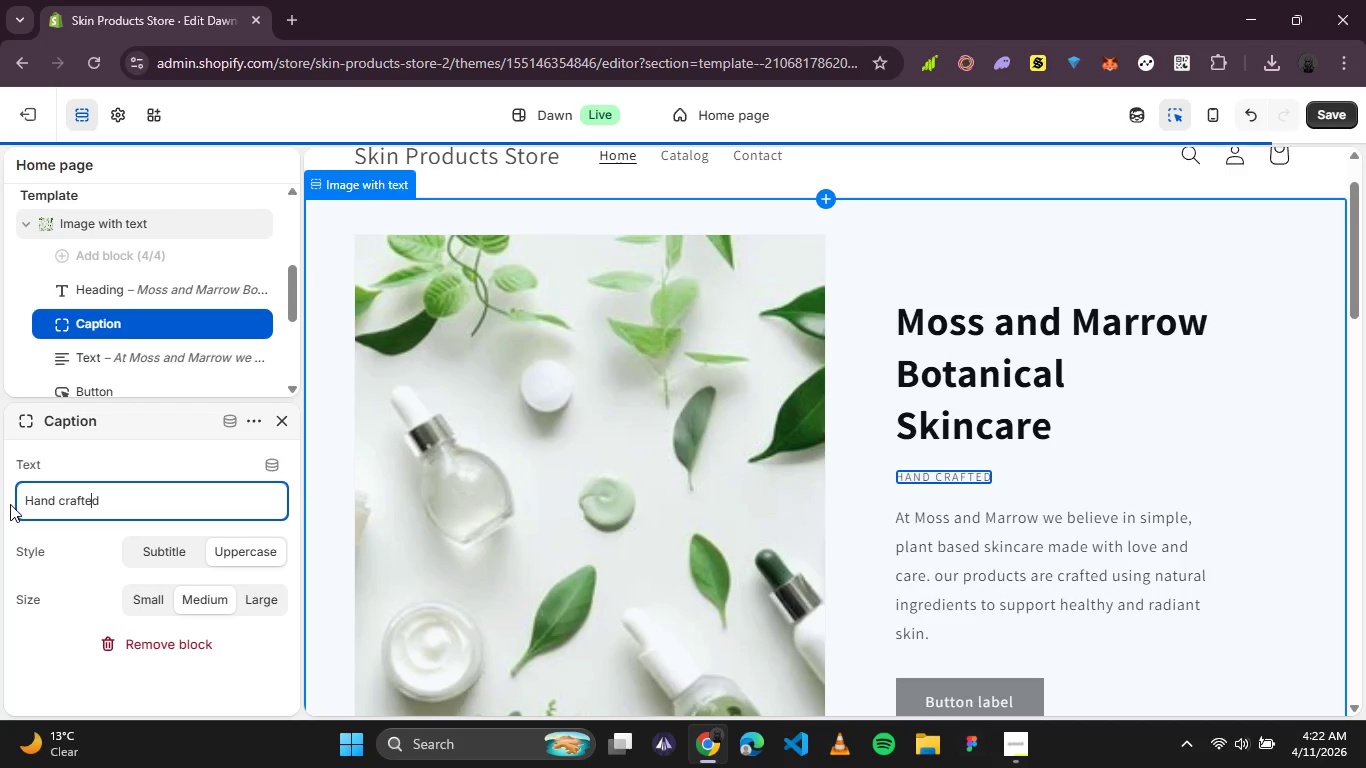 
key(ArrowLeft)
 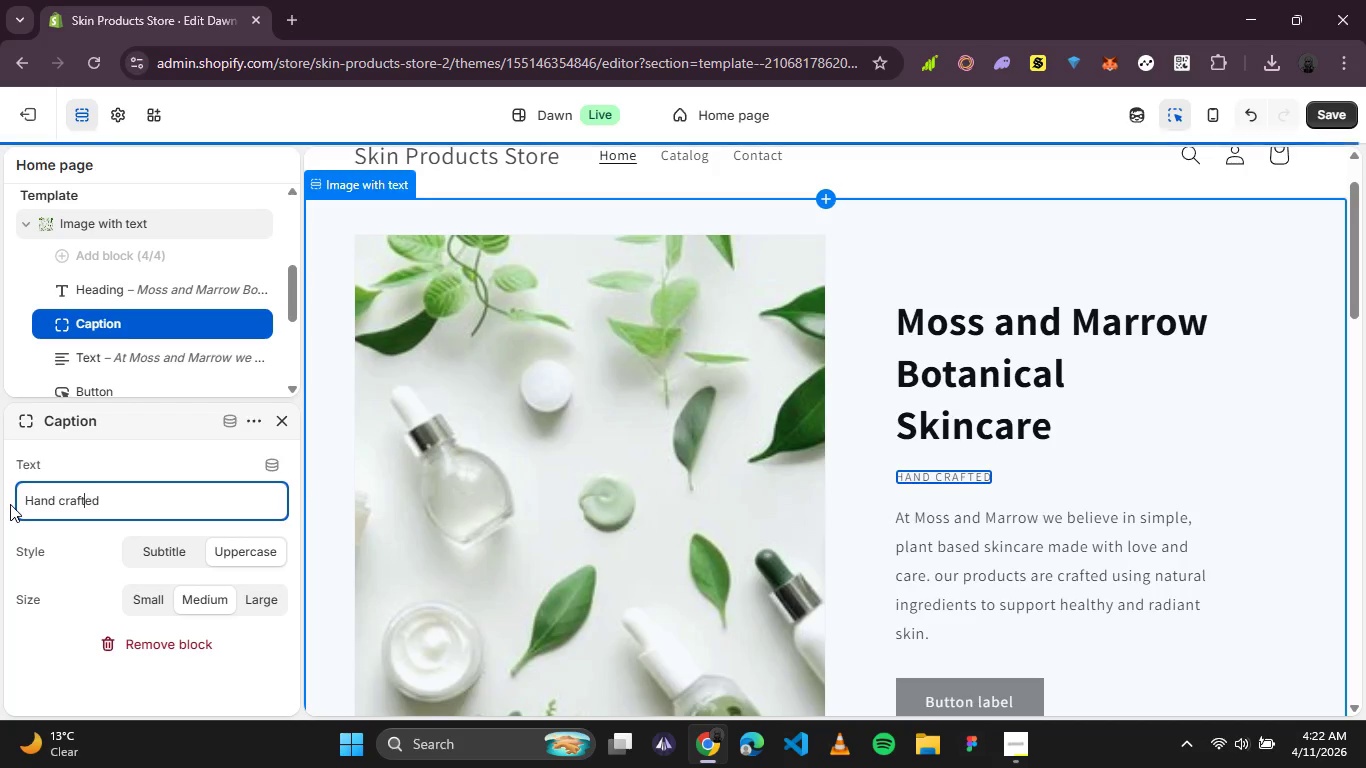 
key(ArrowLeft)
 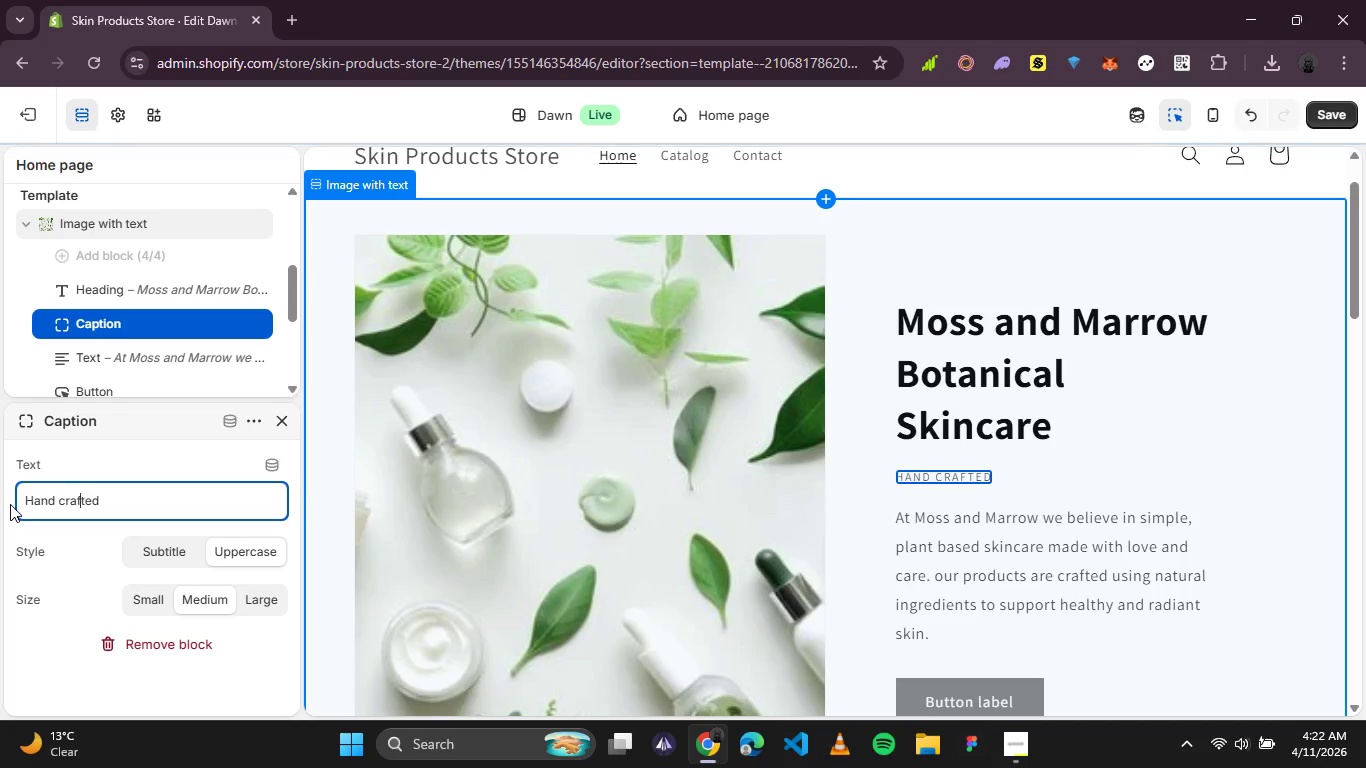 
key(ArrowLeft)
 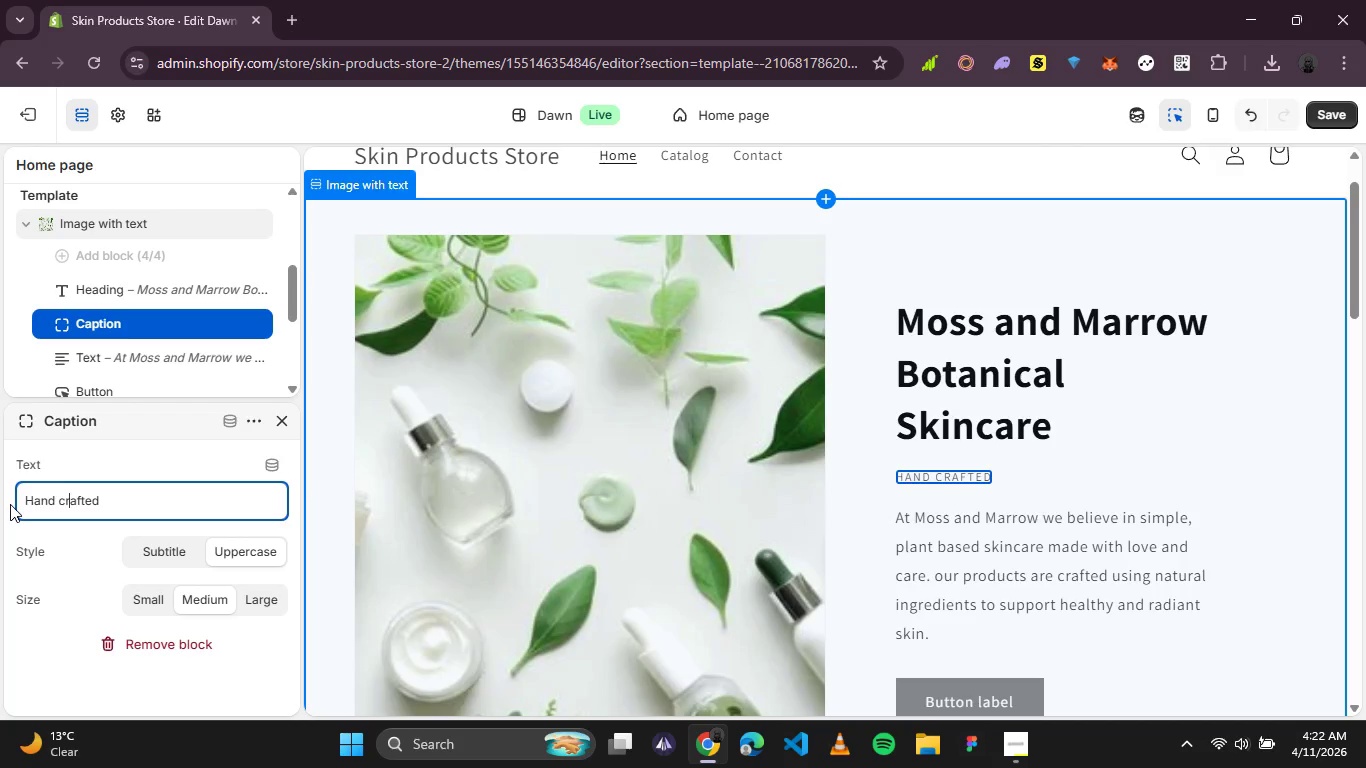 
key(ArrowLeft)
 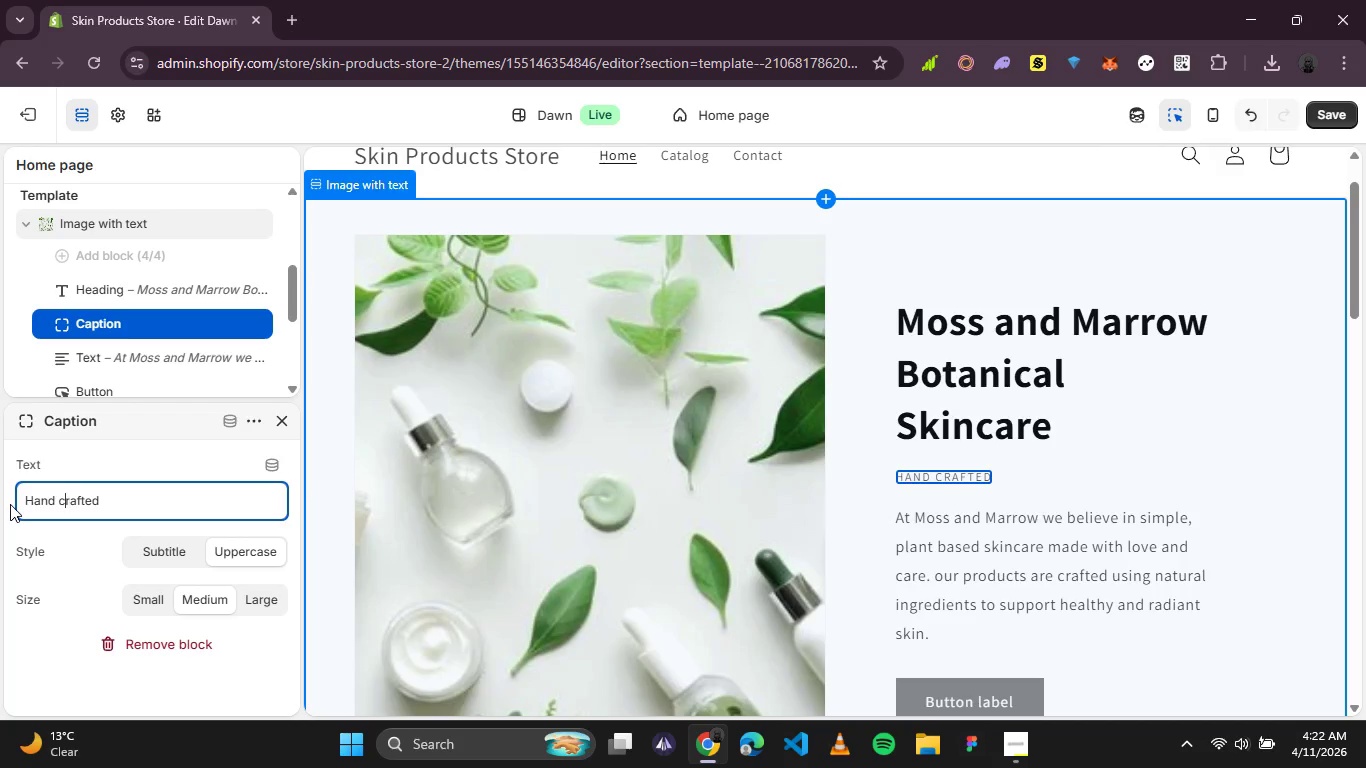 
key(ArrowLeft)
 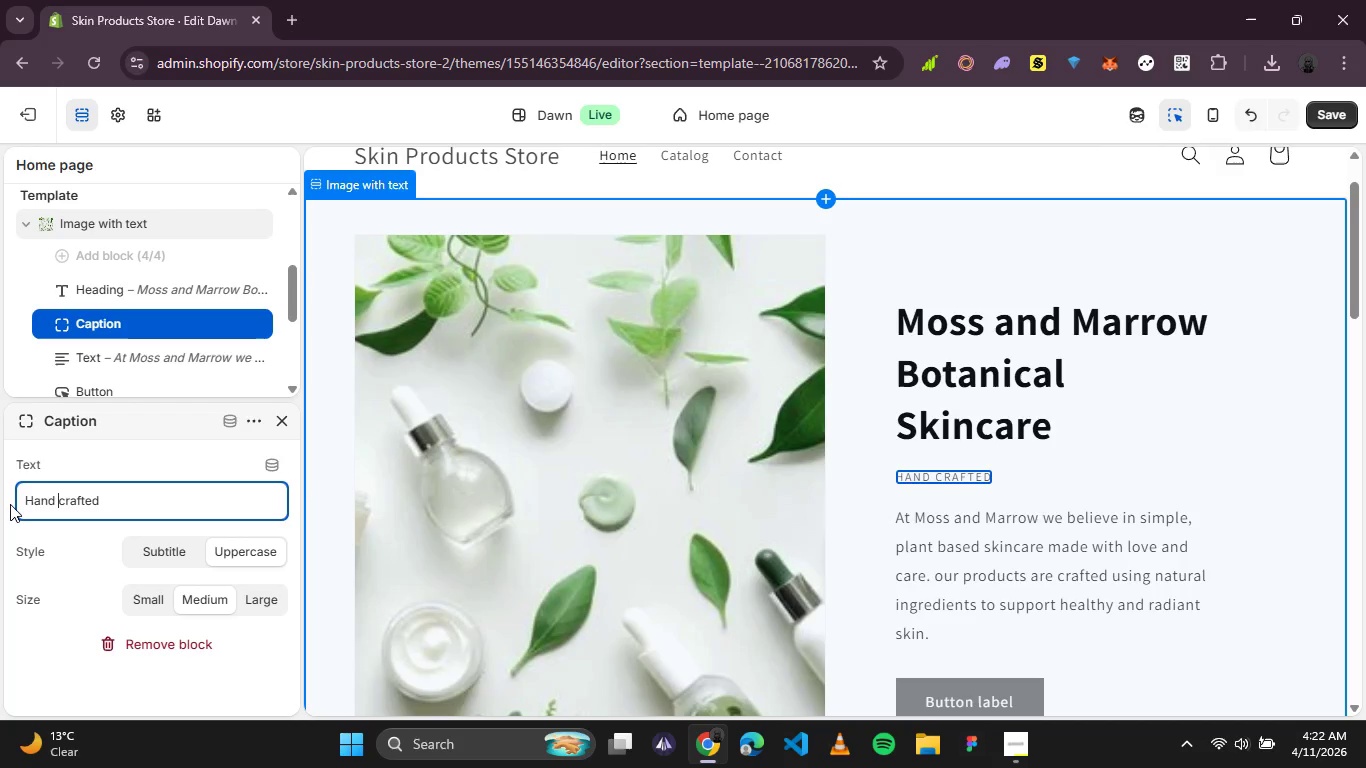 
key(ArrowLeft)
 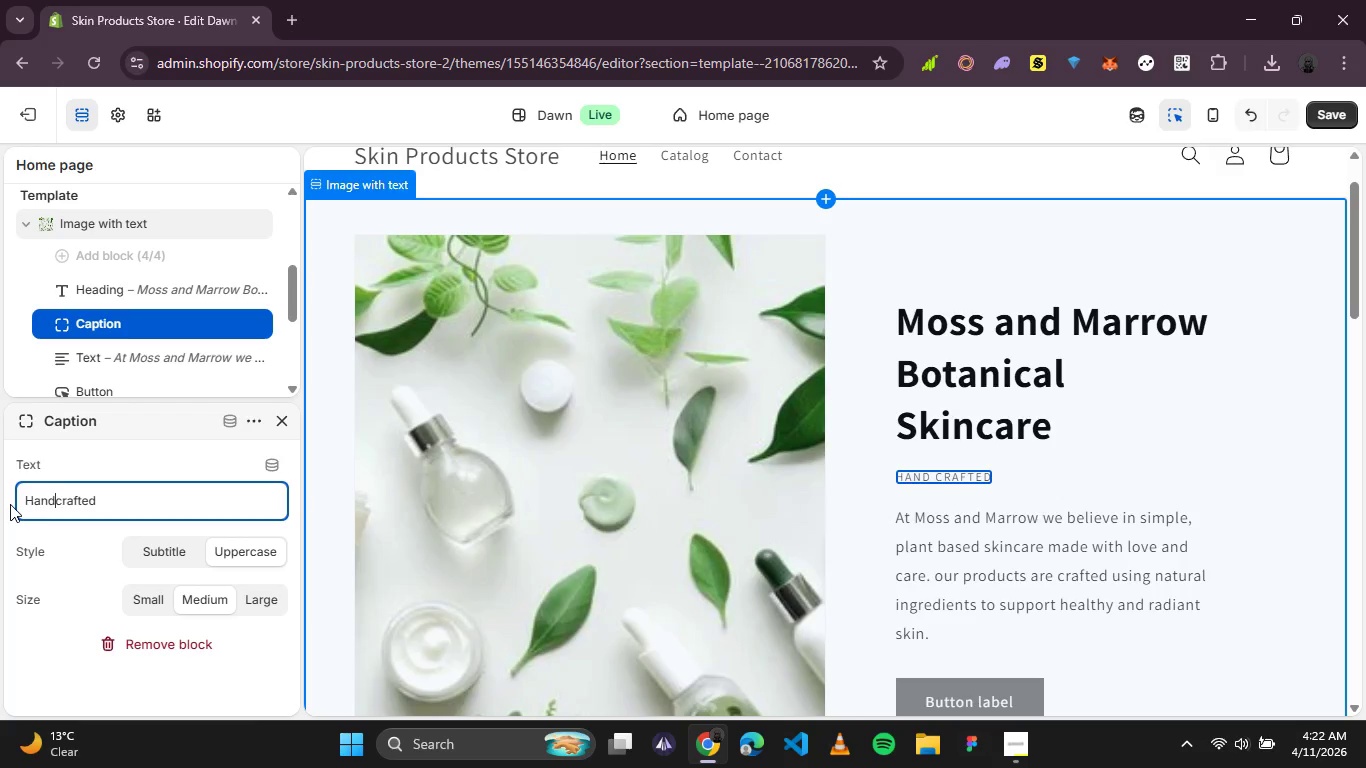 
key(Backspace)
 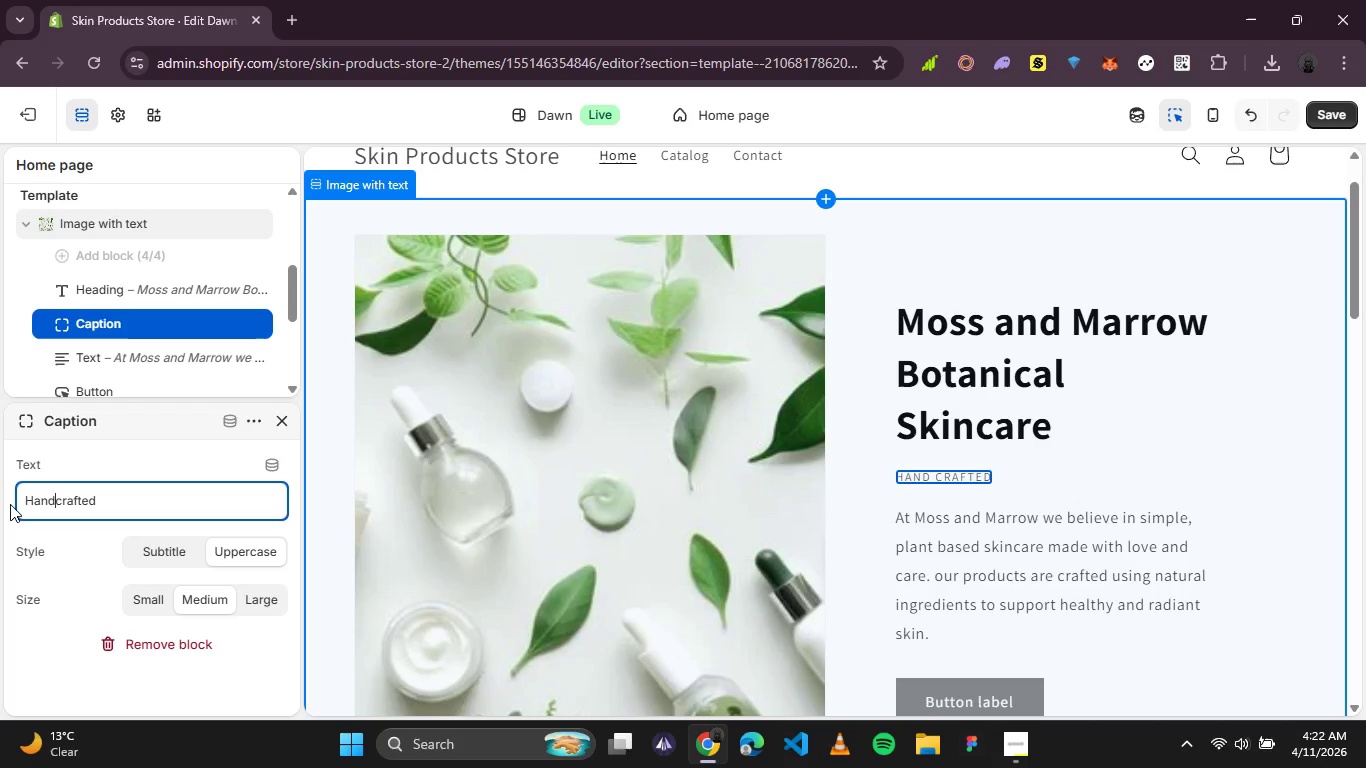 
key(ArrowRight)
 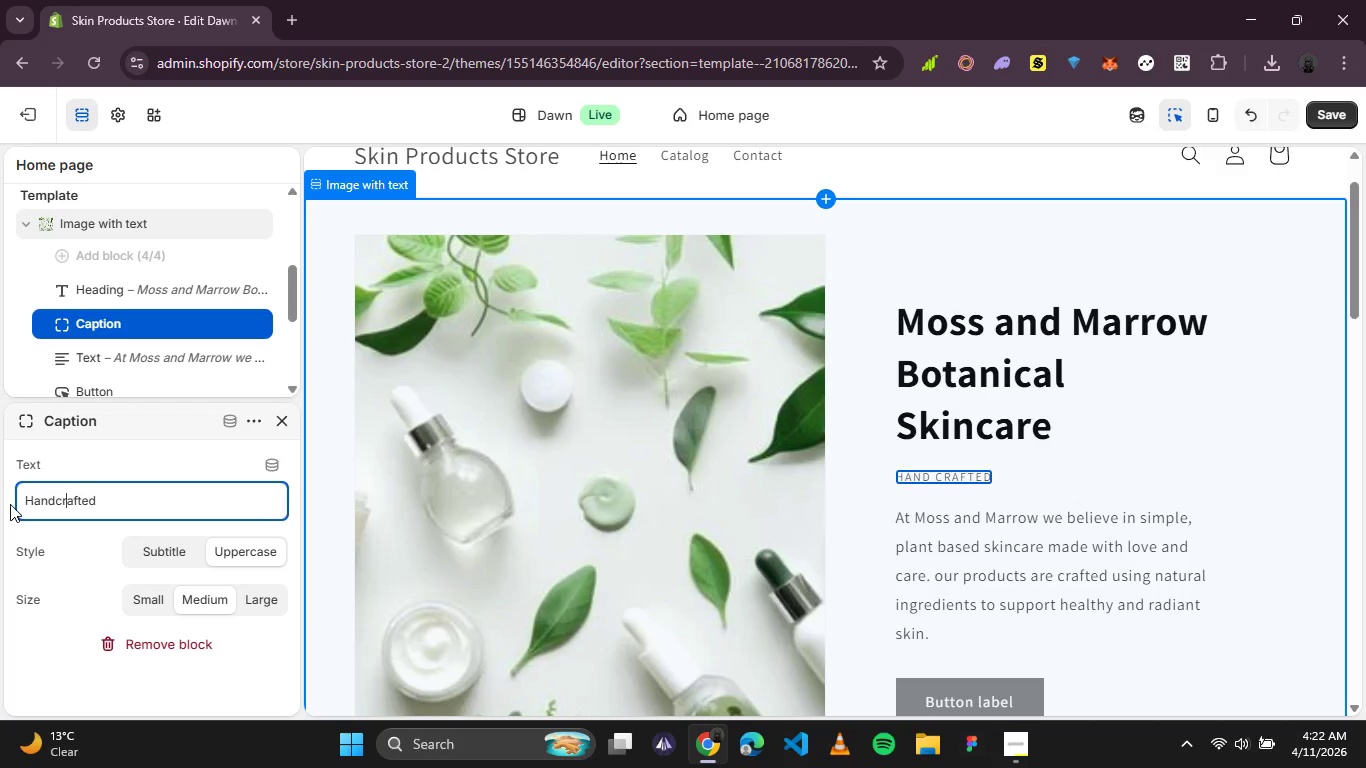 
hold_key(key=ArrowRight, duration=0.81)
 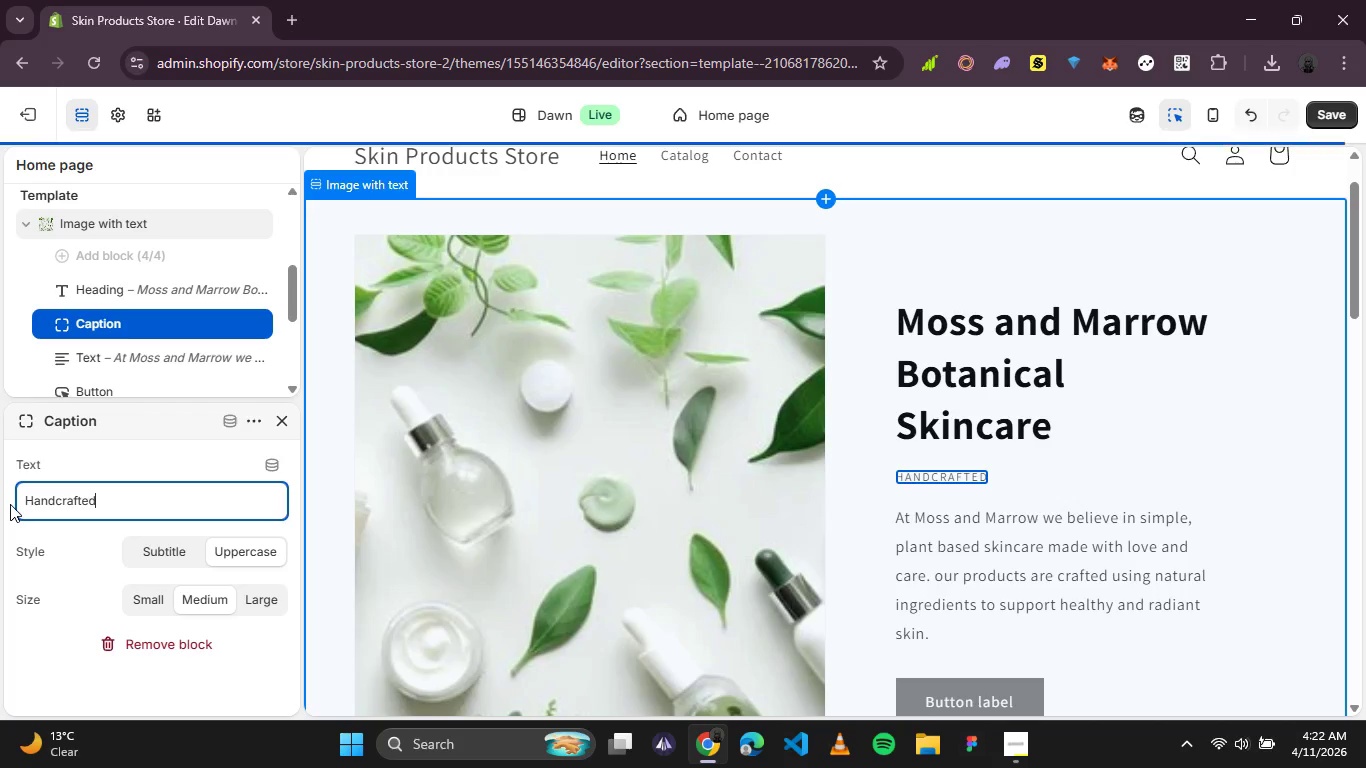 
type( bo)
key(Backspace)
key(Backspace)
type(Botanical care for natural beauty)
 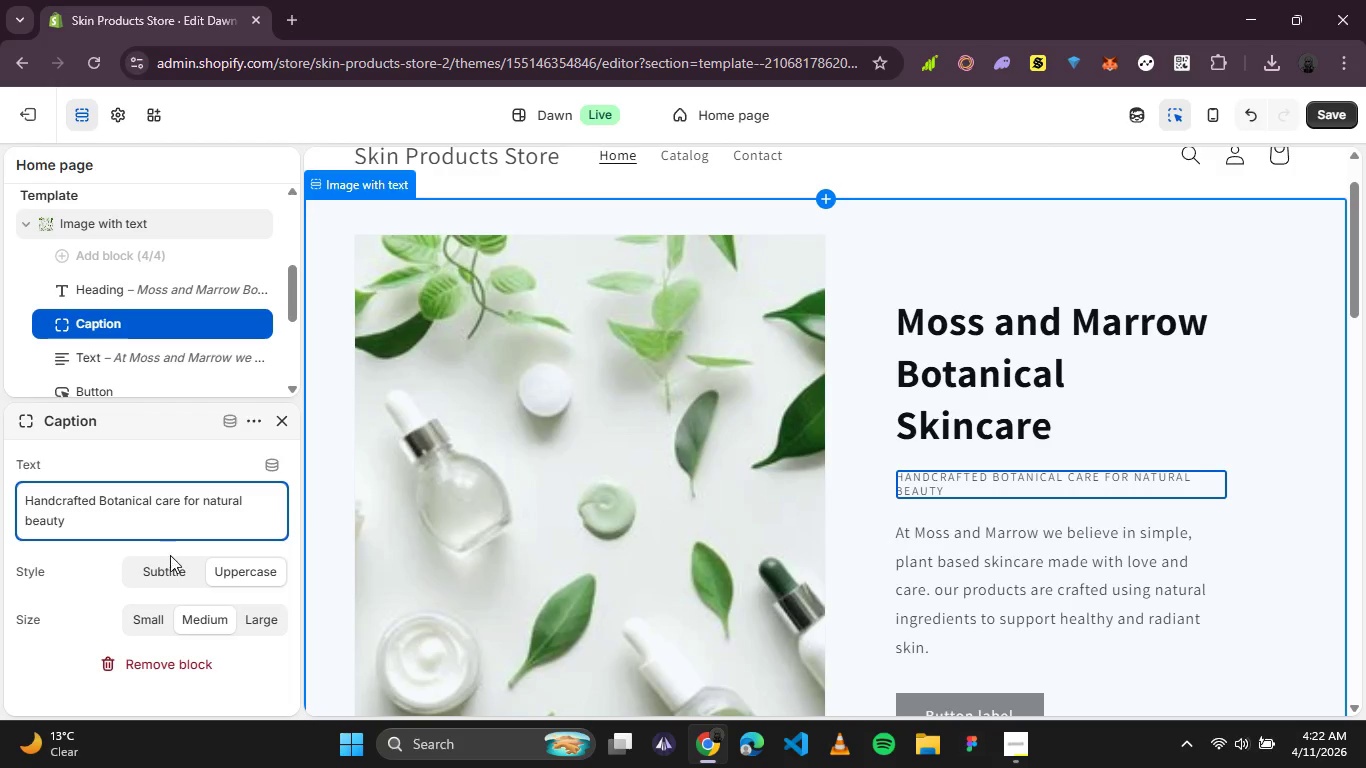 
left_click([173, 566])
 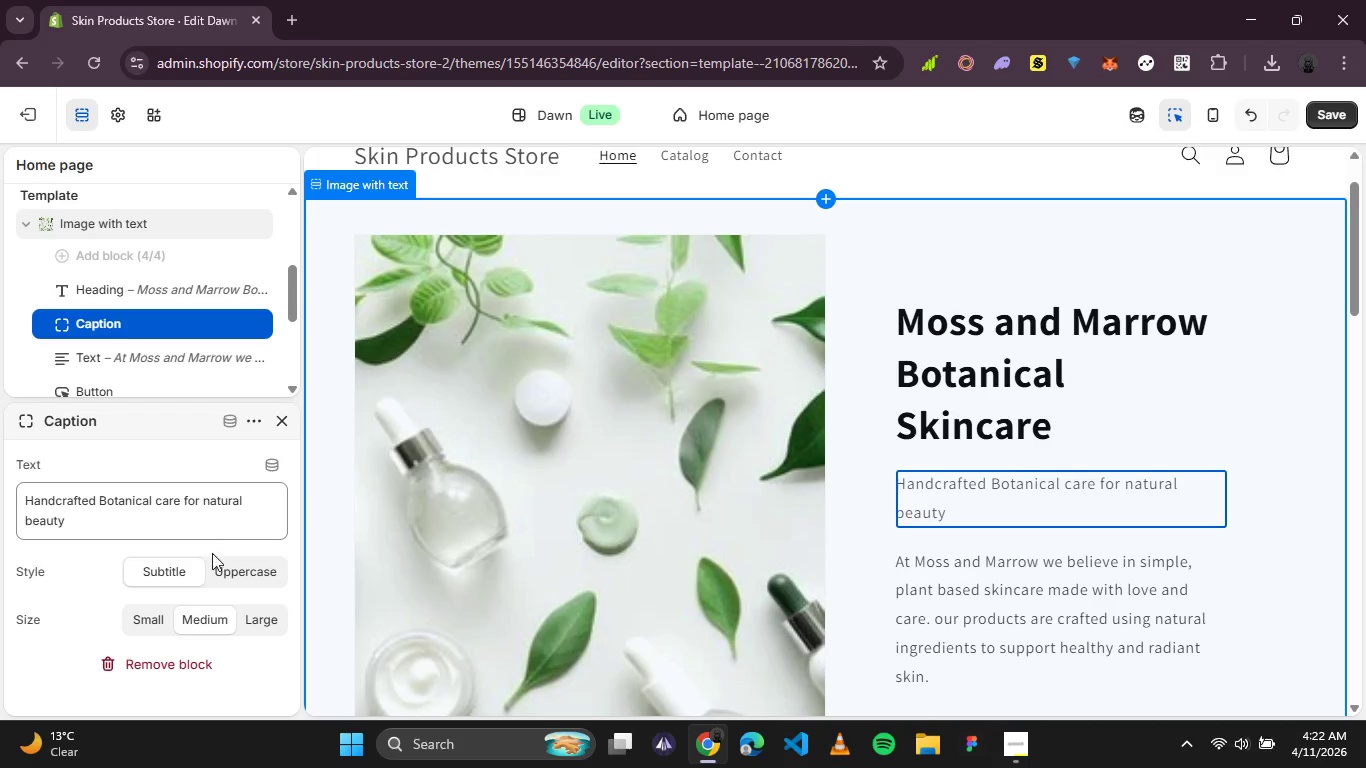 
wait(11.16)
 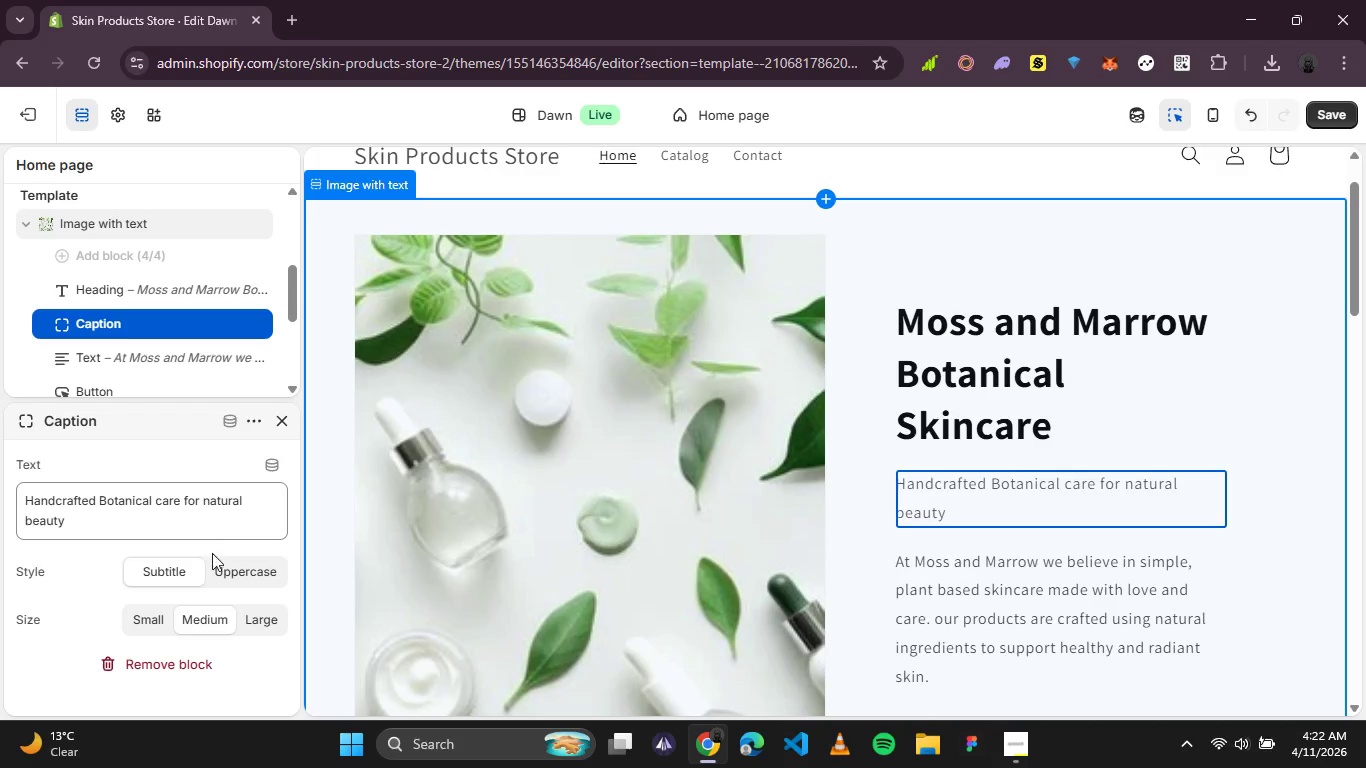 
left_click([267, 570])
 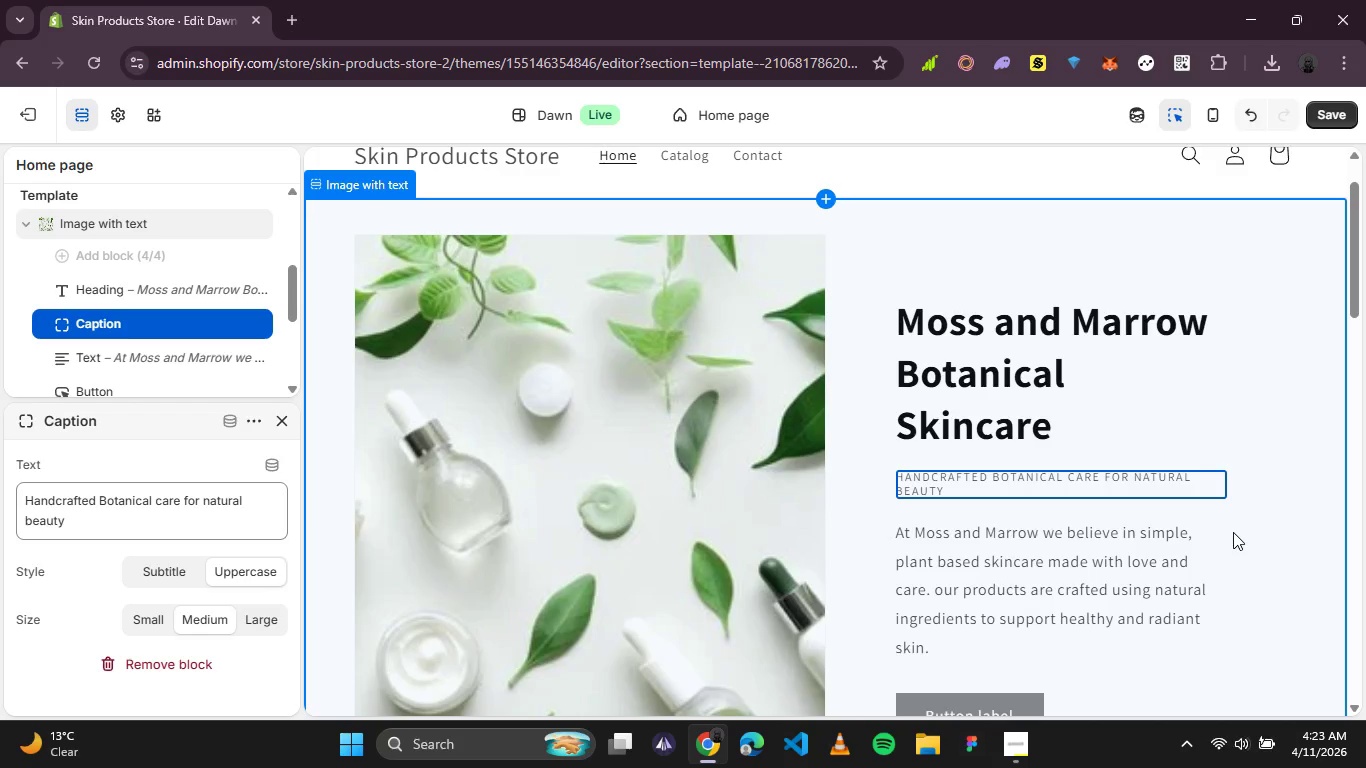 
wait(6.08)
 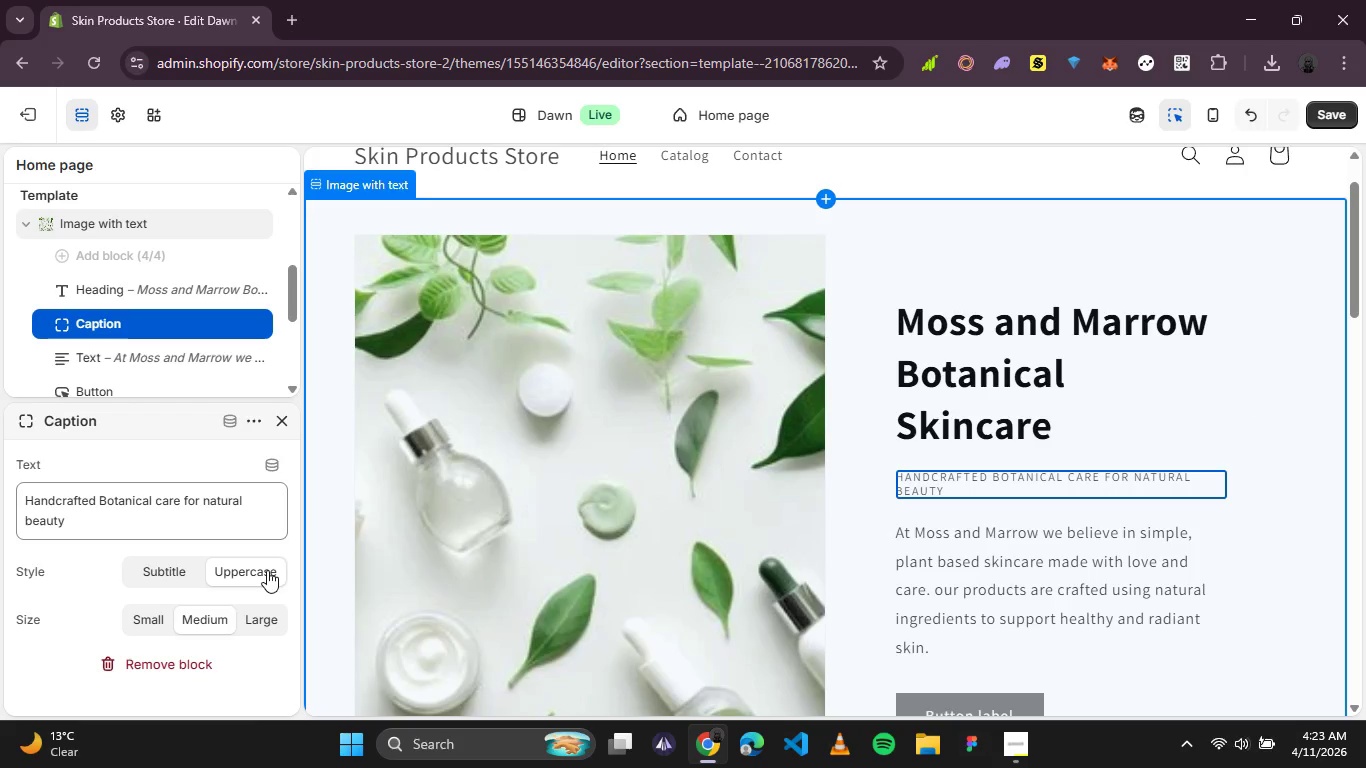 
scroll: coordinate [632, 396], scroll_direction: down, amount: 1.0
 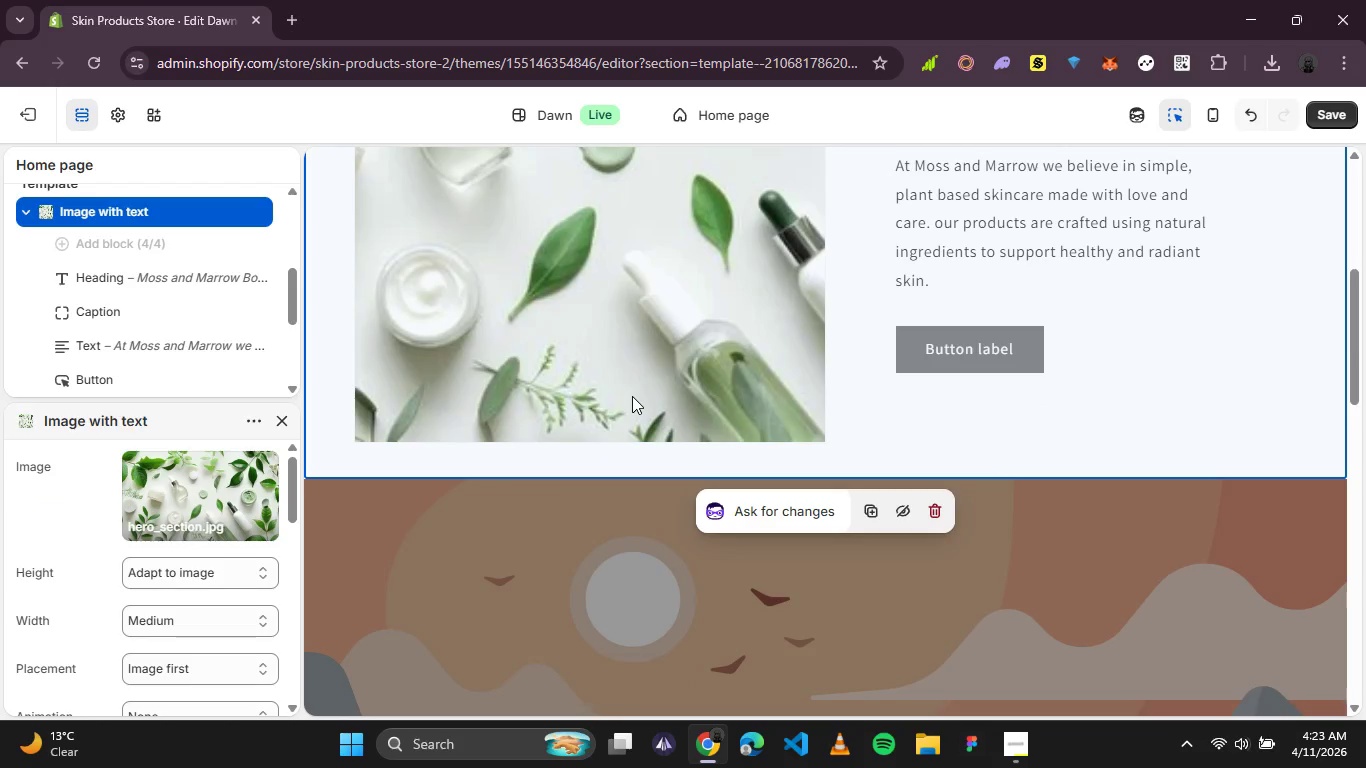 
scroll: coordinate [632, 396], scroll_direction: up, amount: 1.0
 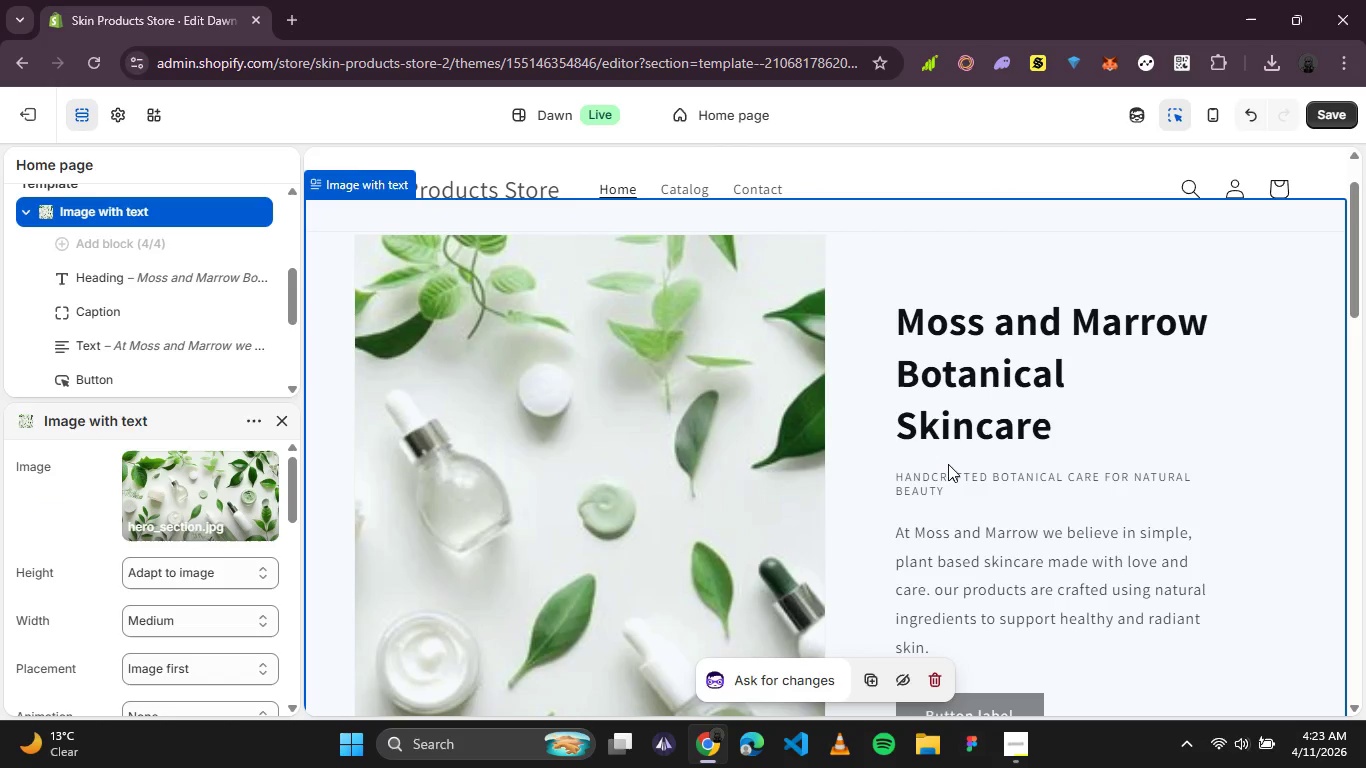 
left_click([951, 468])
 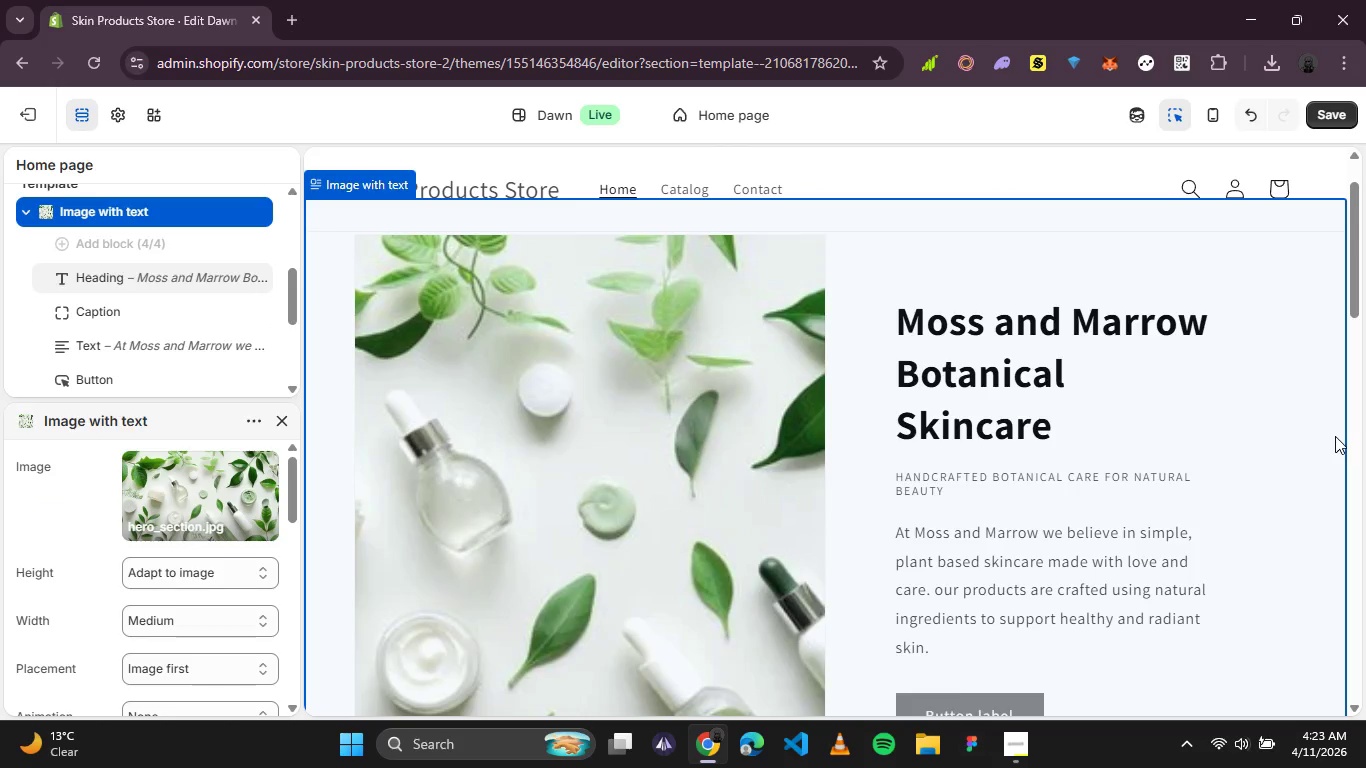 
left_click([1119, 400])
 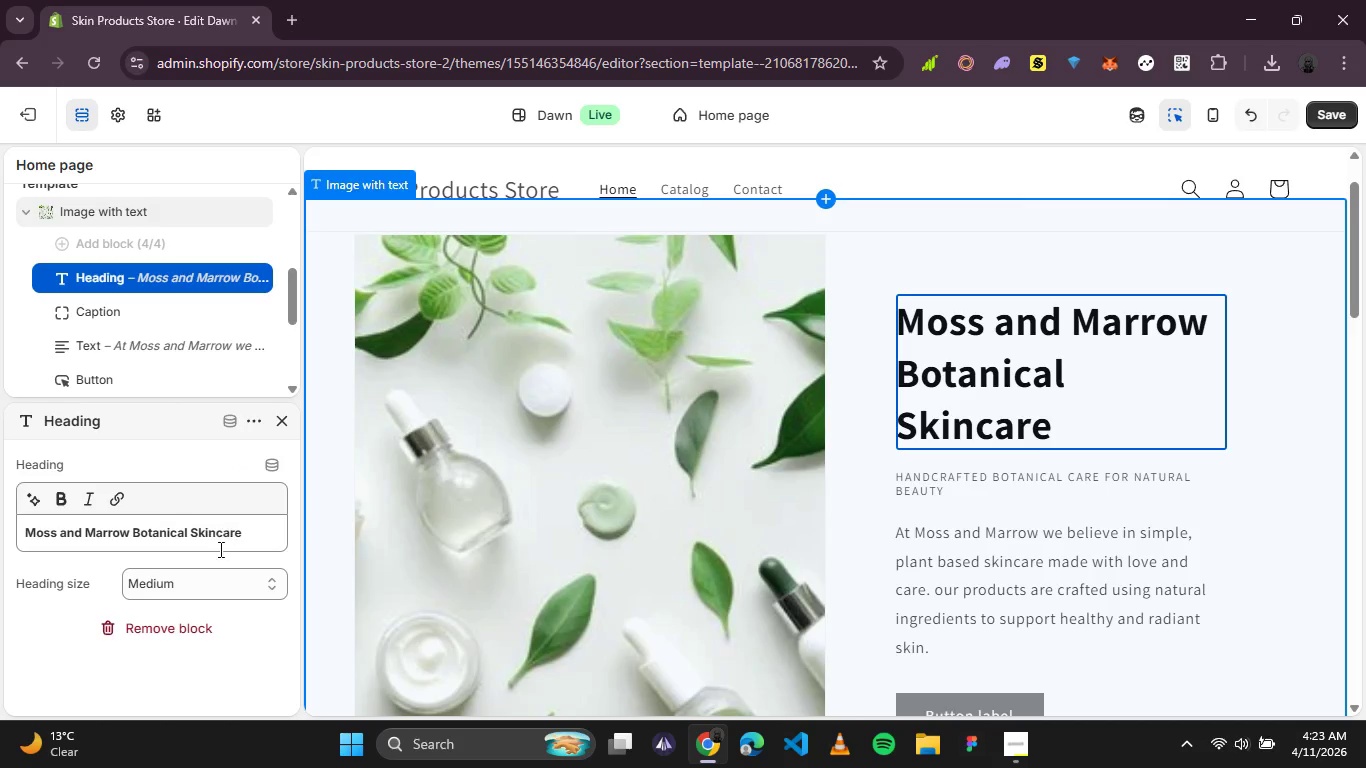 
left_click([241, 586])
 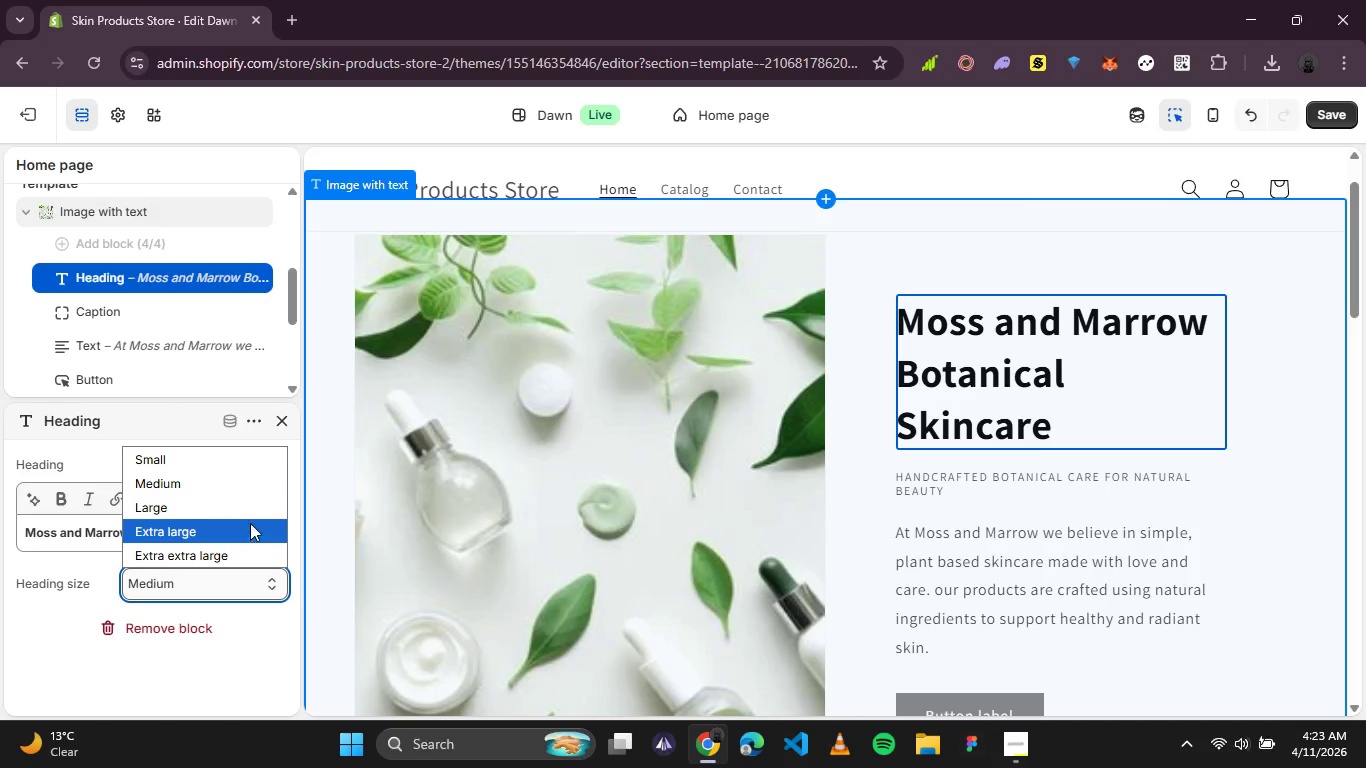 
left_click([247, 513])
 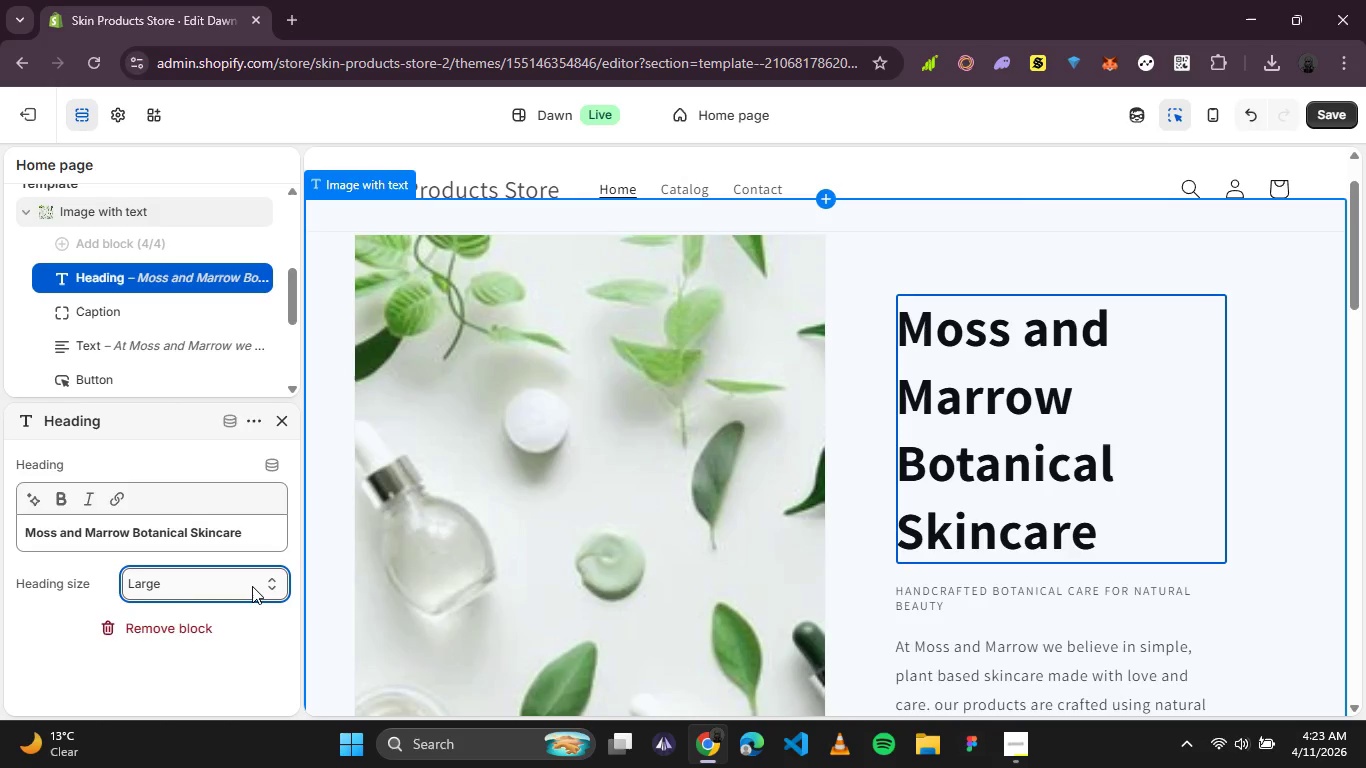 
left_click([252, 582])
 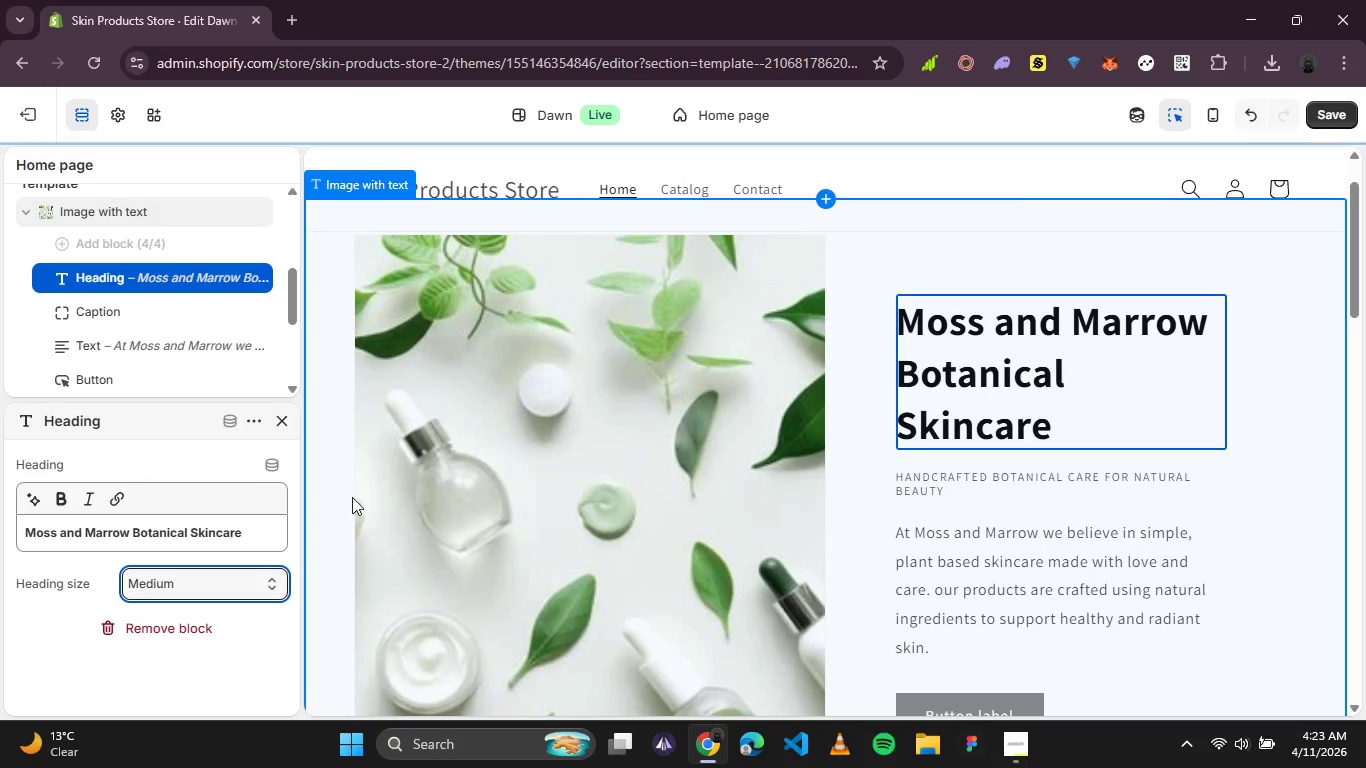 
scroll: coordinate [1271, 481], scroll_direction: down, amount: 1.0
 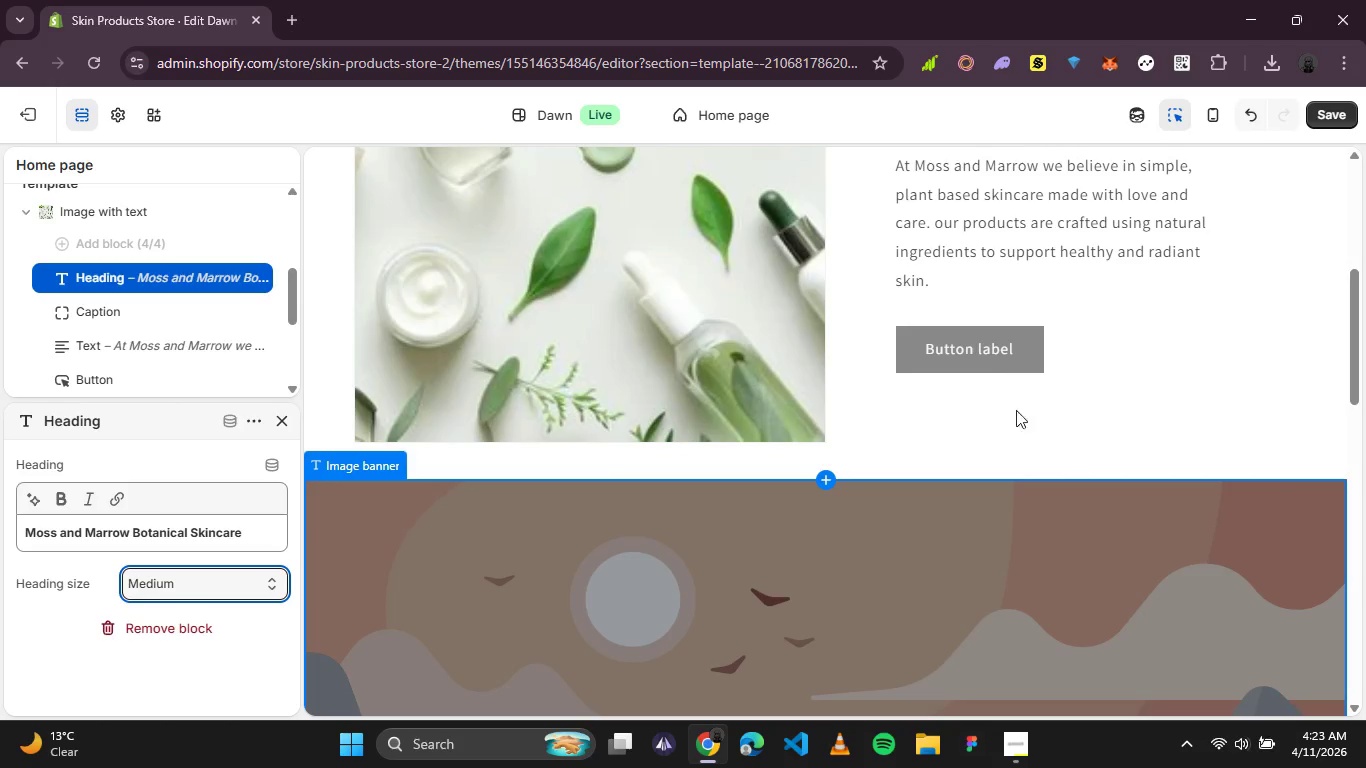 
left_click([971, 353])
 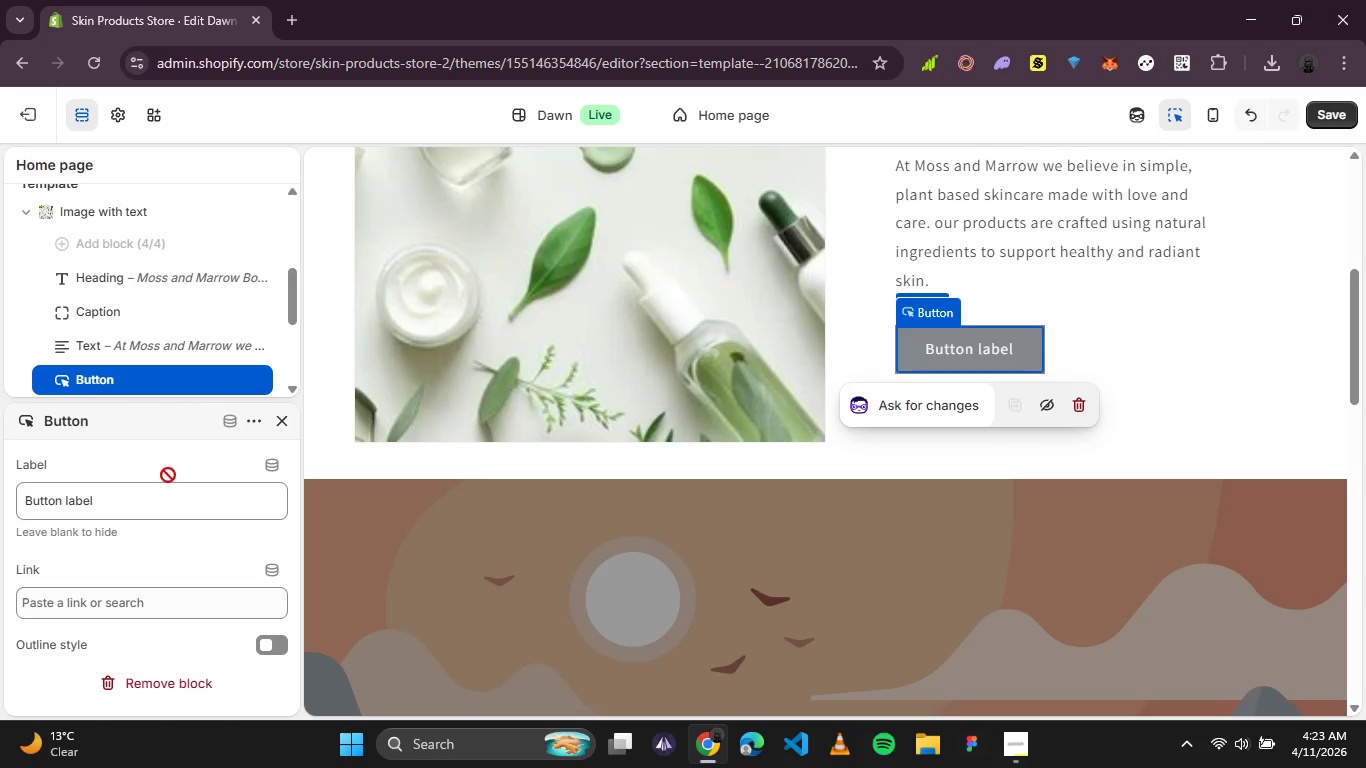 
left_click_drag(start_coordinate=[126, 500], to_coordinate=[0, 480])
 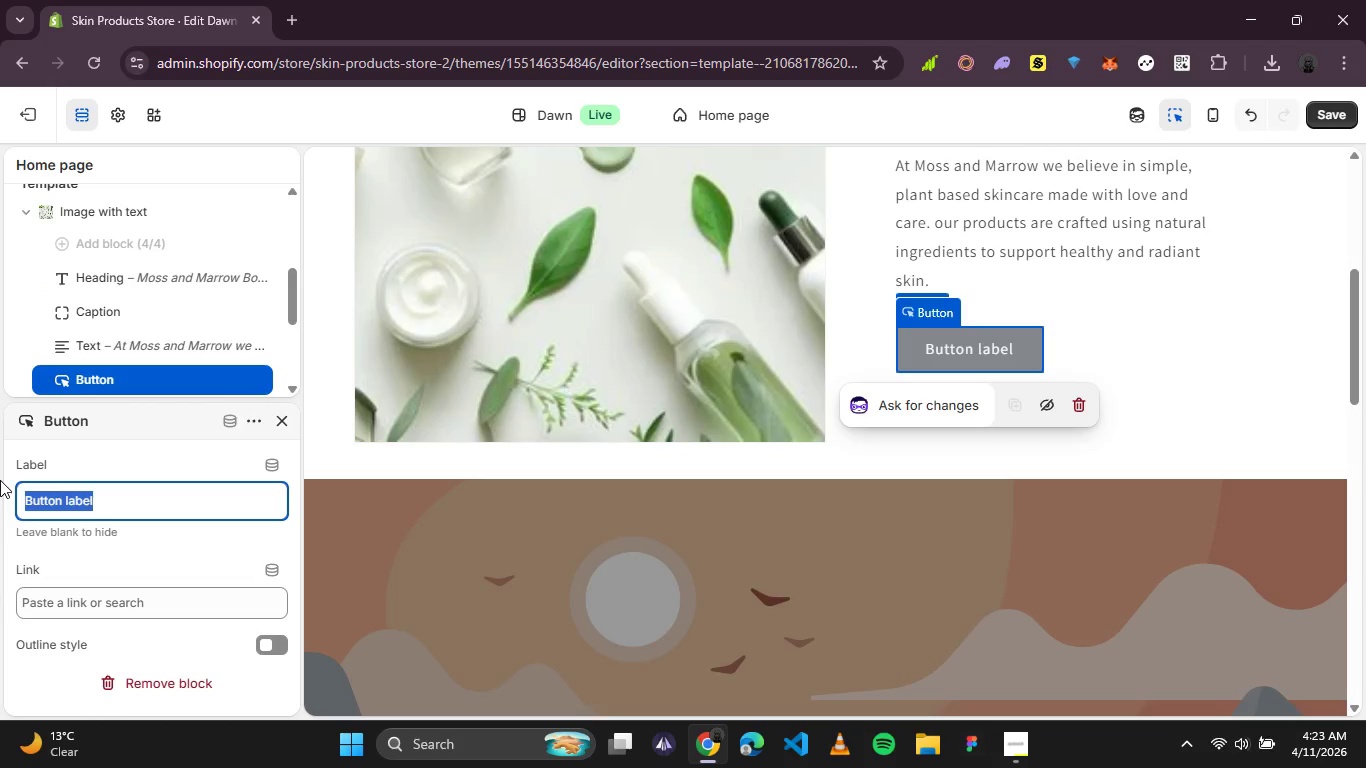 
type(Log in)
key(Backspace)
key(Backspace)
key(Backspace)
key(Backspace)
key(Backspace)
key(Backspace)
key(Backspace)
type(Sign IN)
key(Backspace)
key(Backspace)
type(in)
 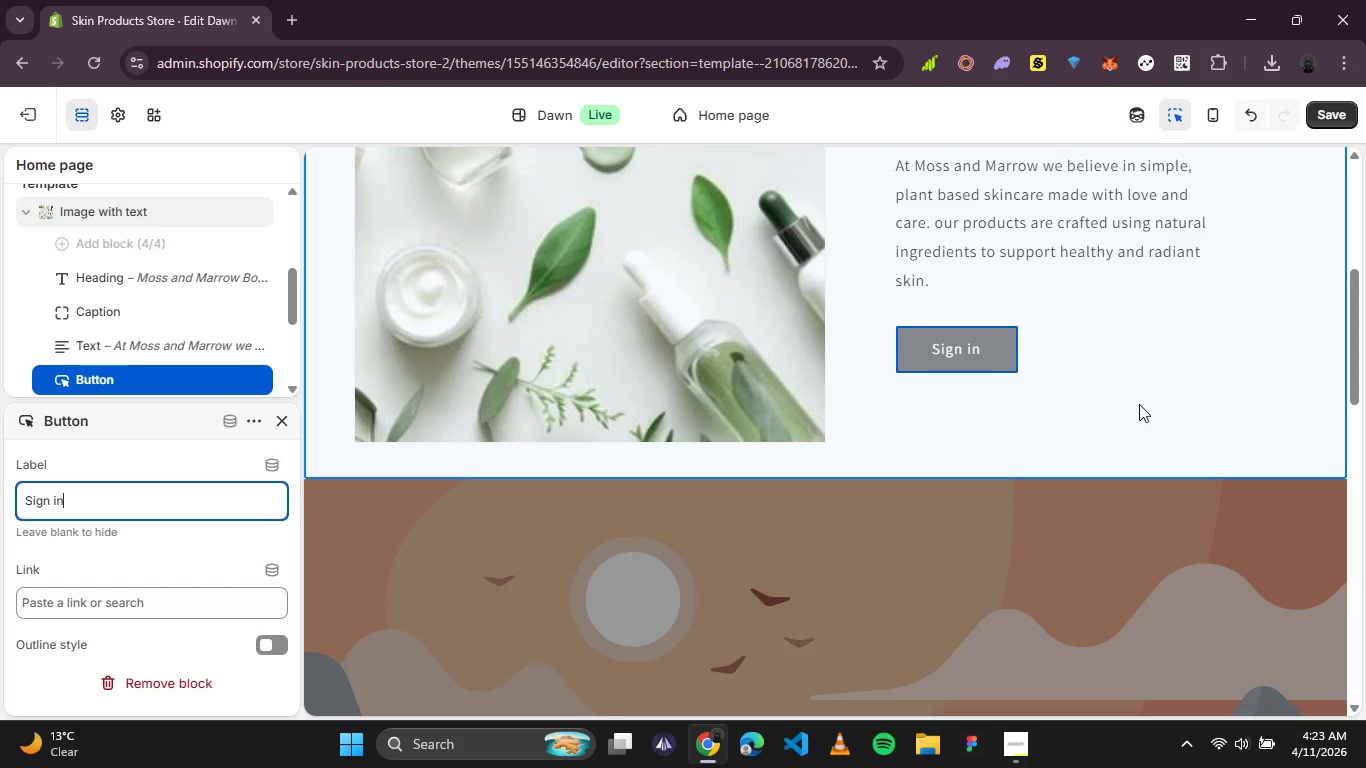 
left_click([1096, 533])
 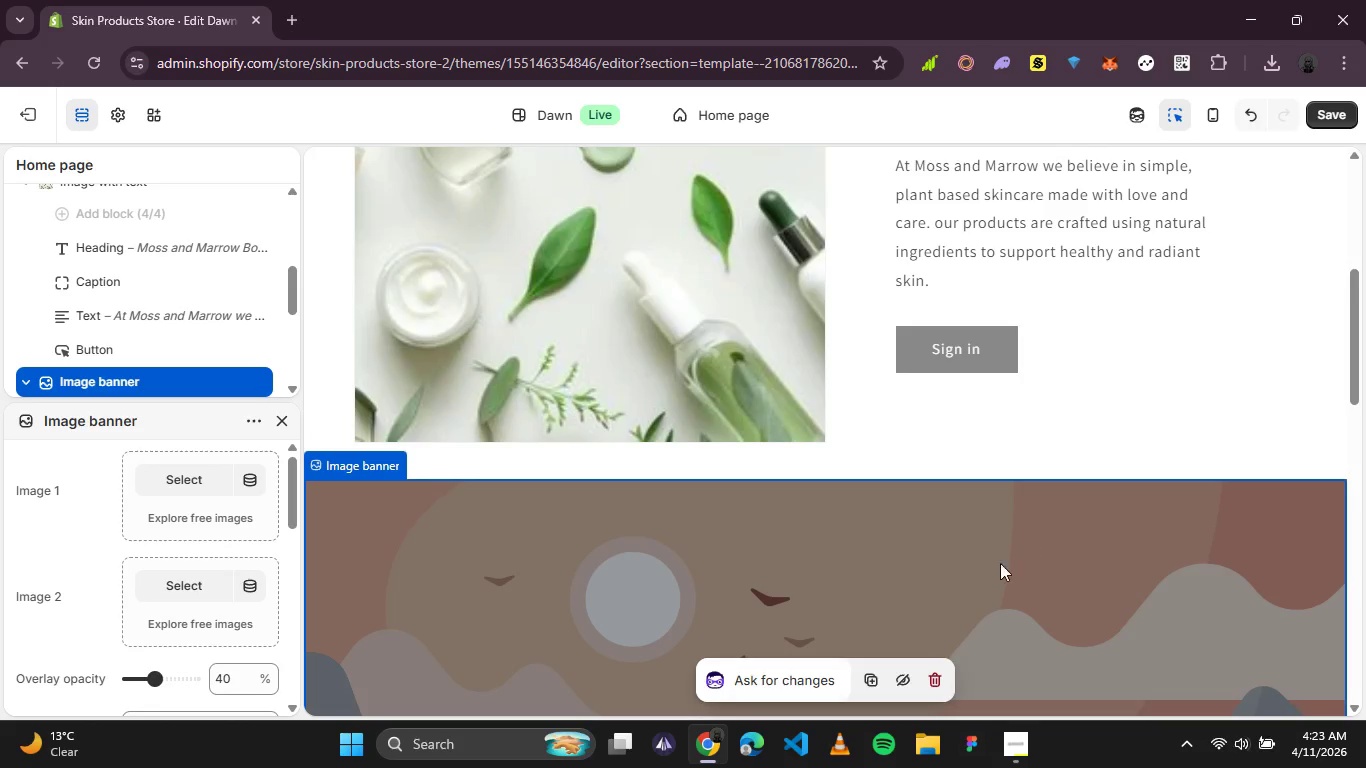 
left_click([930, 678])
 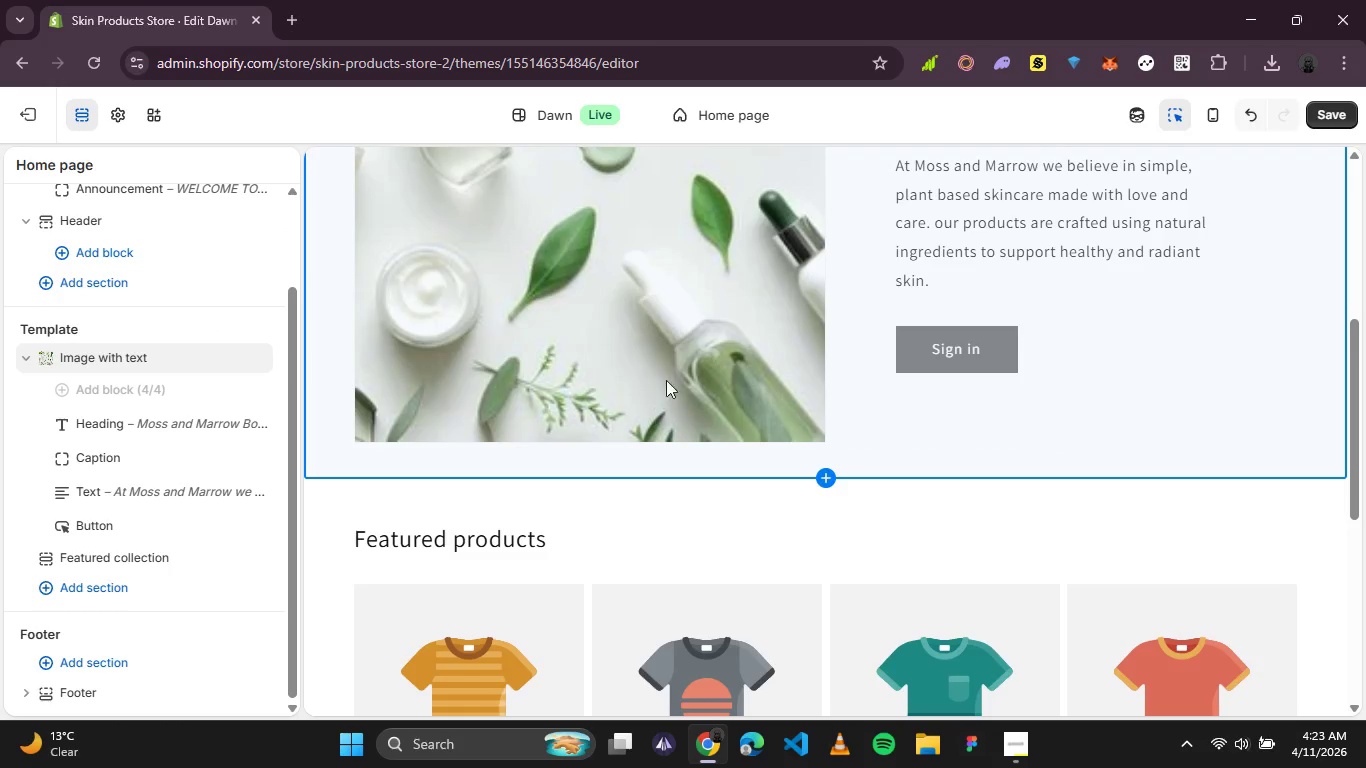 
scroll: coordinate [1048, 399], scroll_direction: up, amount: 3.0
 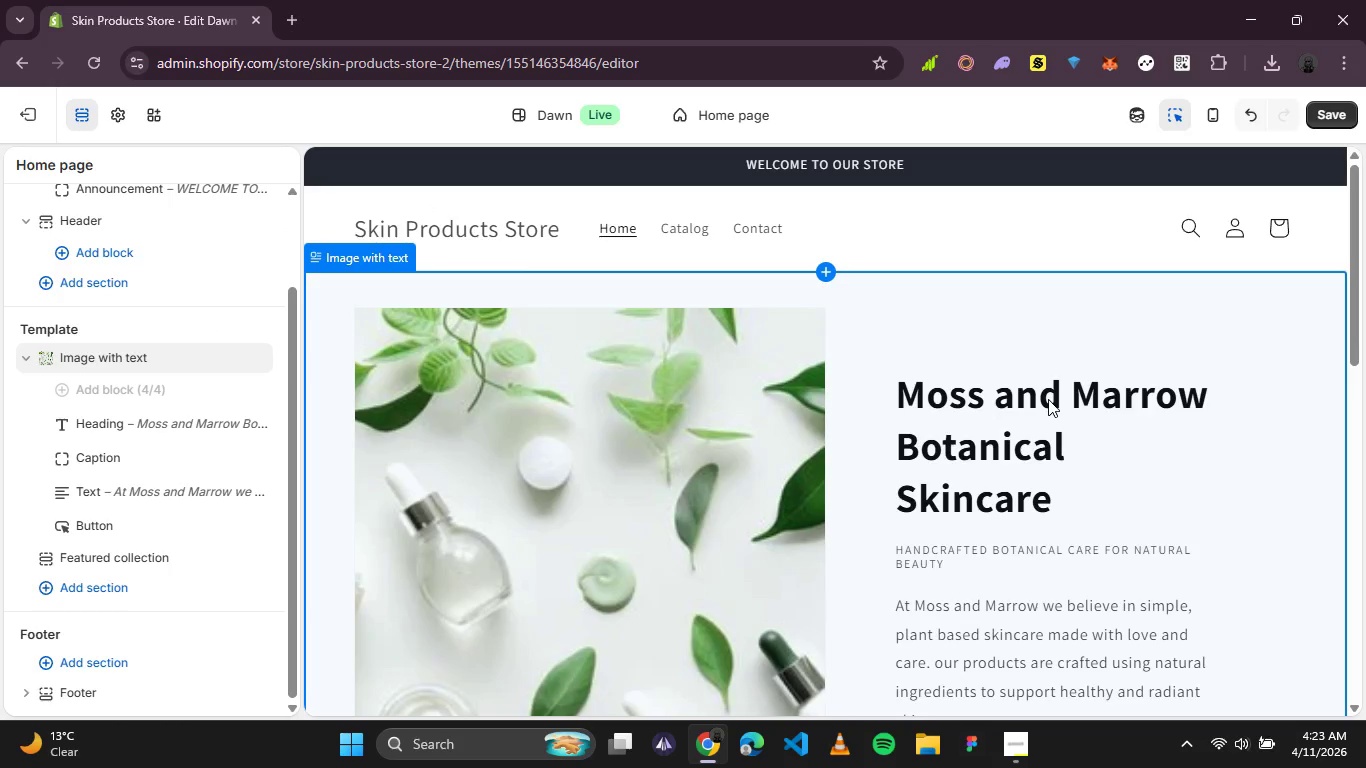 
scroll: coordinate [1048, 399], scroll_direction: down, amount: 1.0
 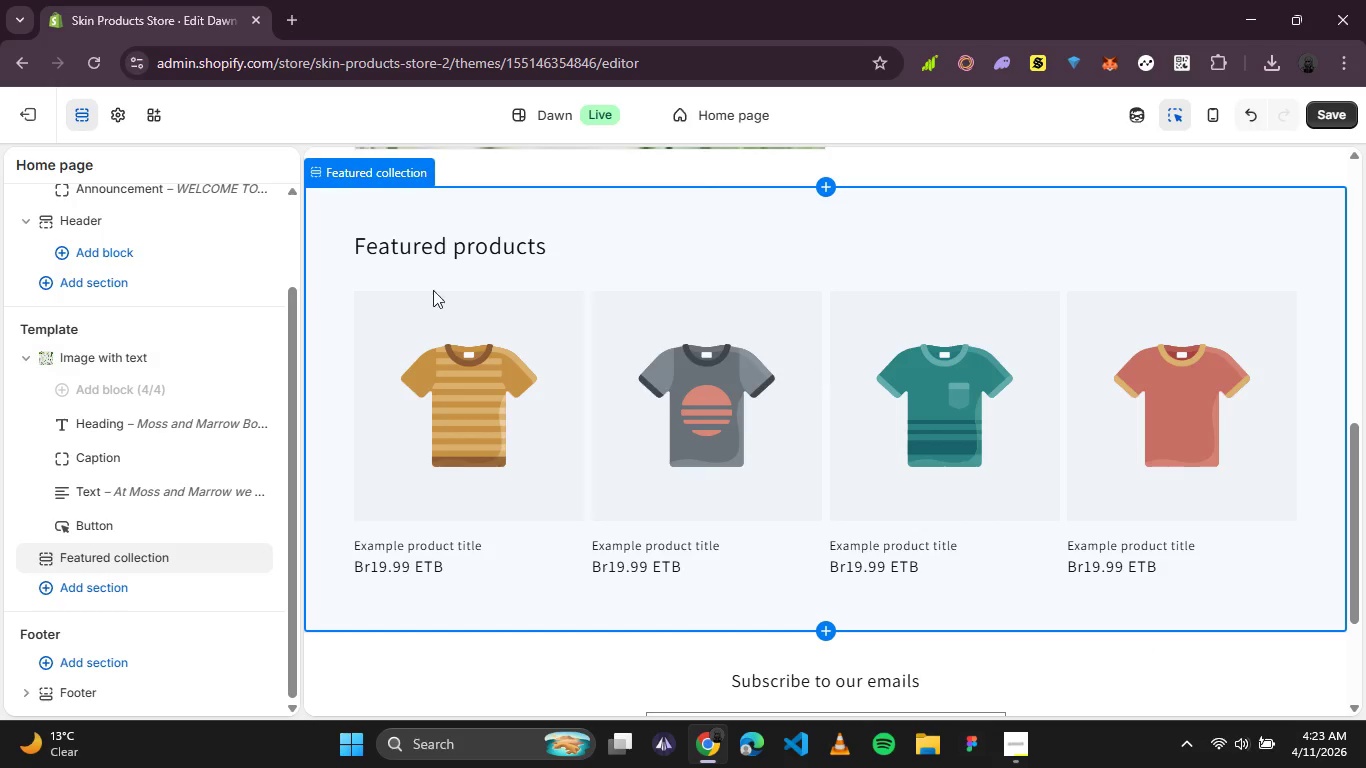 
scroll: coordinate [127, 290], scroll_direction: up, amount: 4.0
 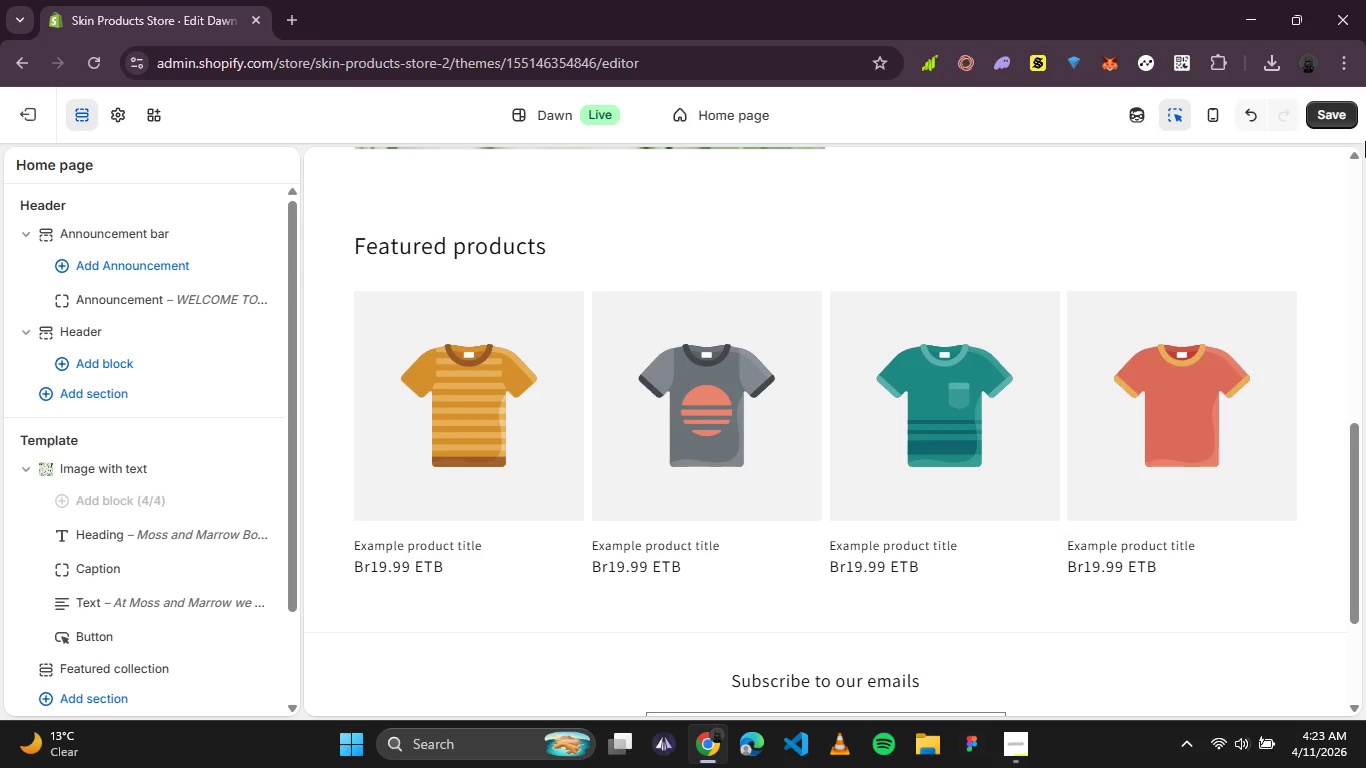 
left_click([1332, 122])
 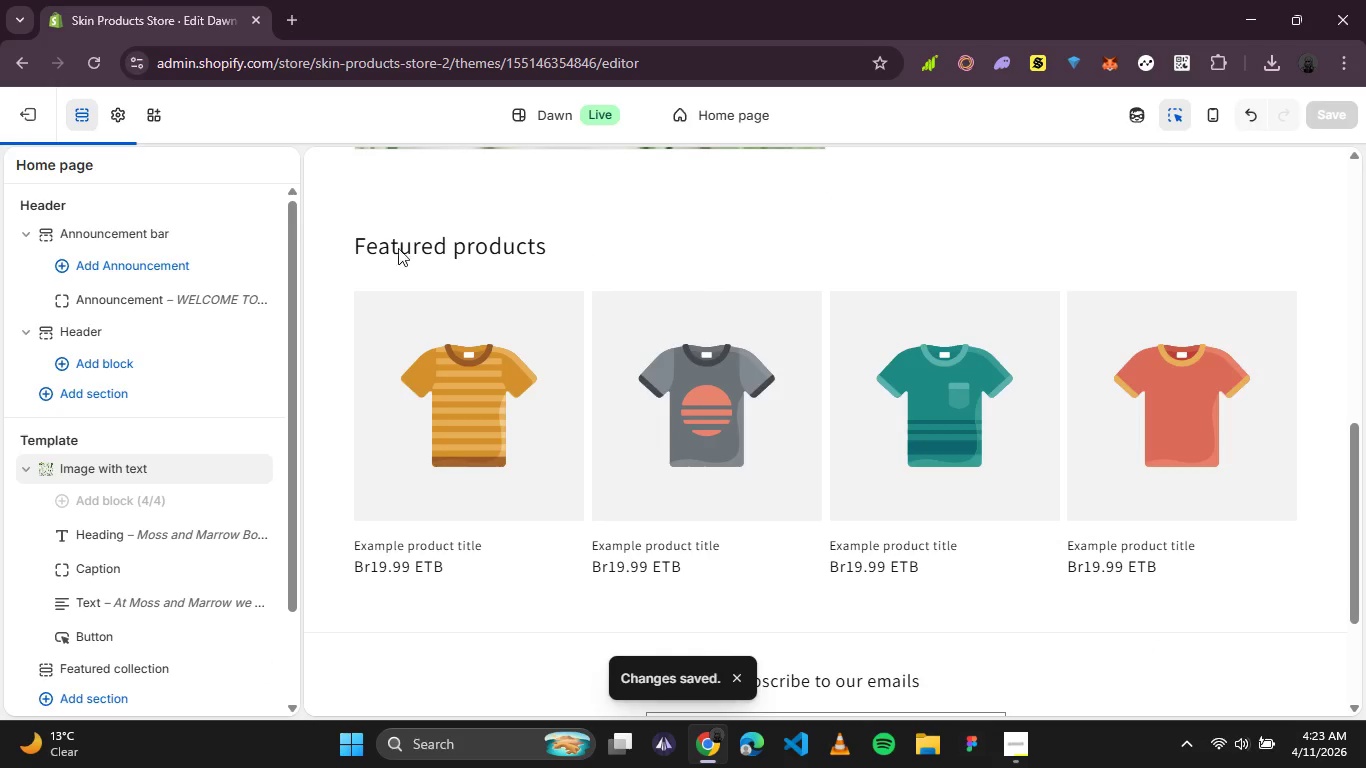 
left_click([28, 117])
 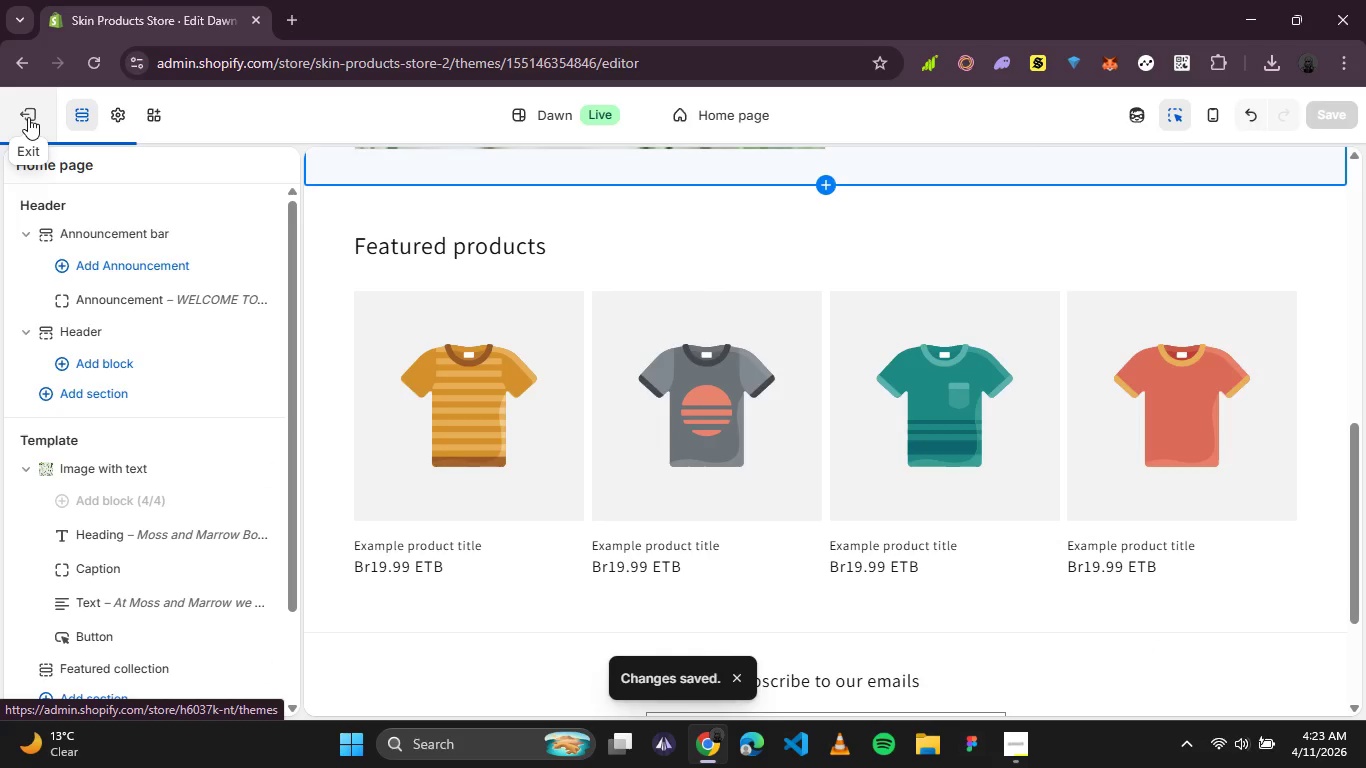 
mouse_move([62, 132])
 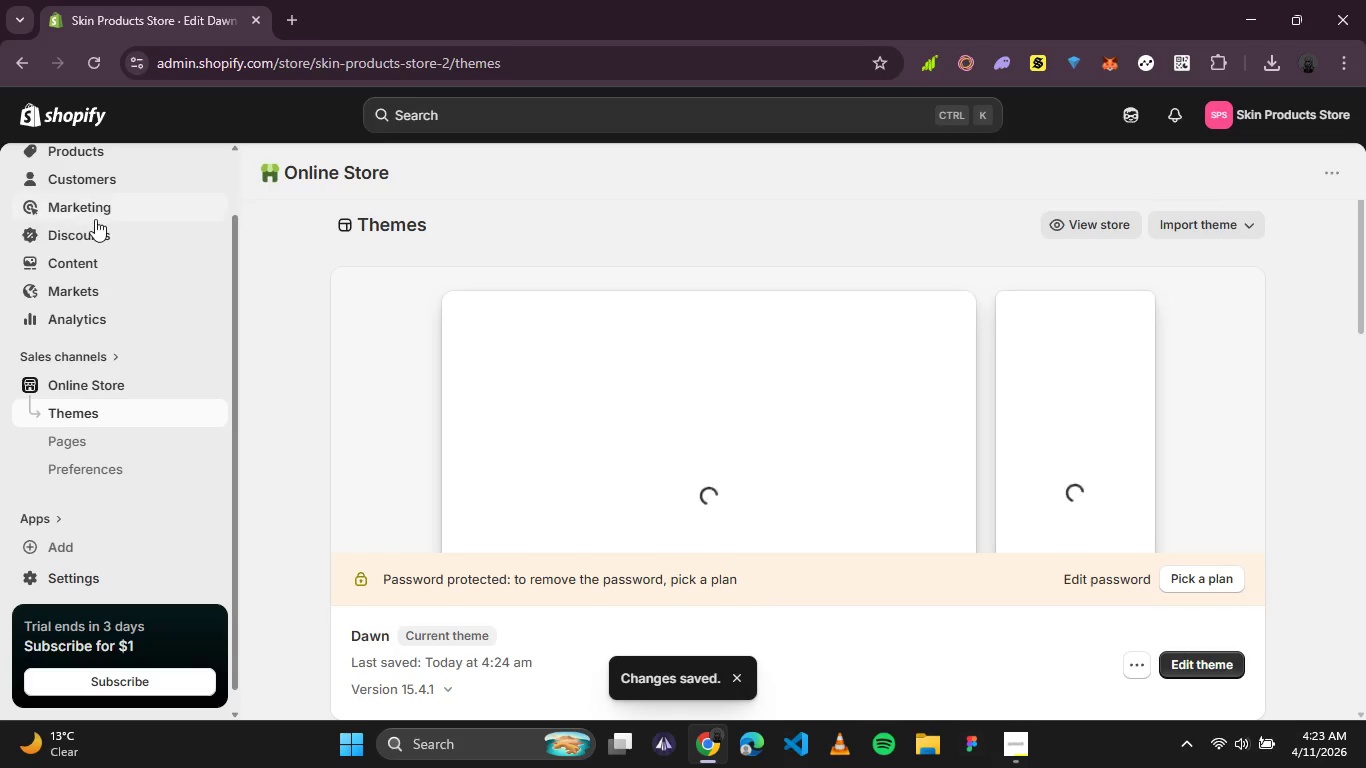 
scroll: coordinate [95, 219], scroll_direction: up, amount: 1.0
 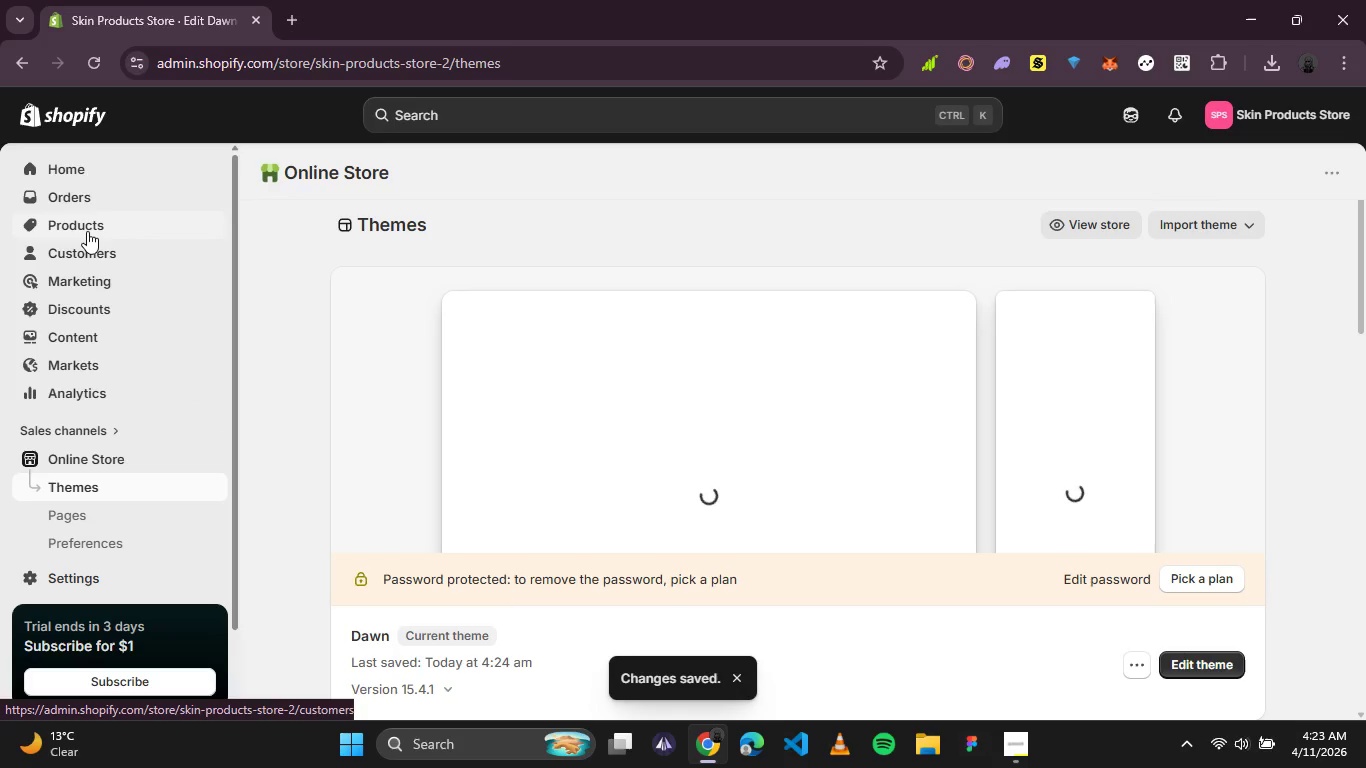 
left_click([87, 231])
 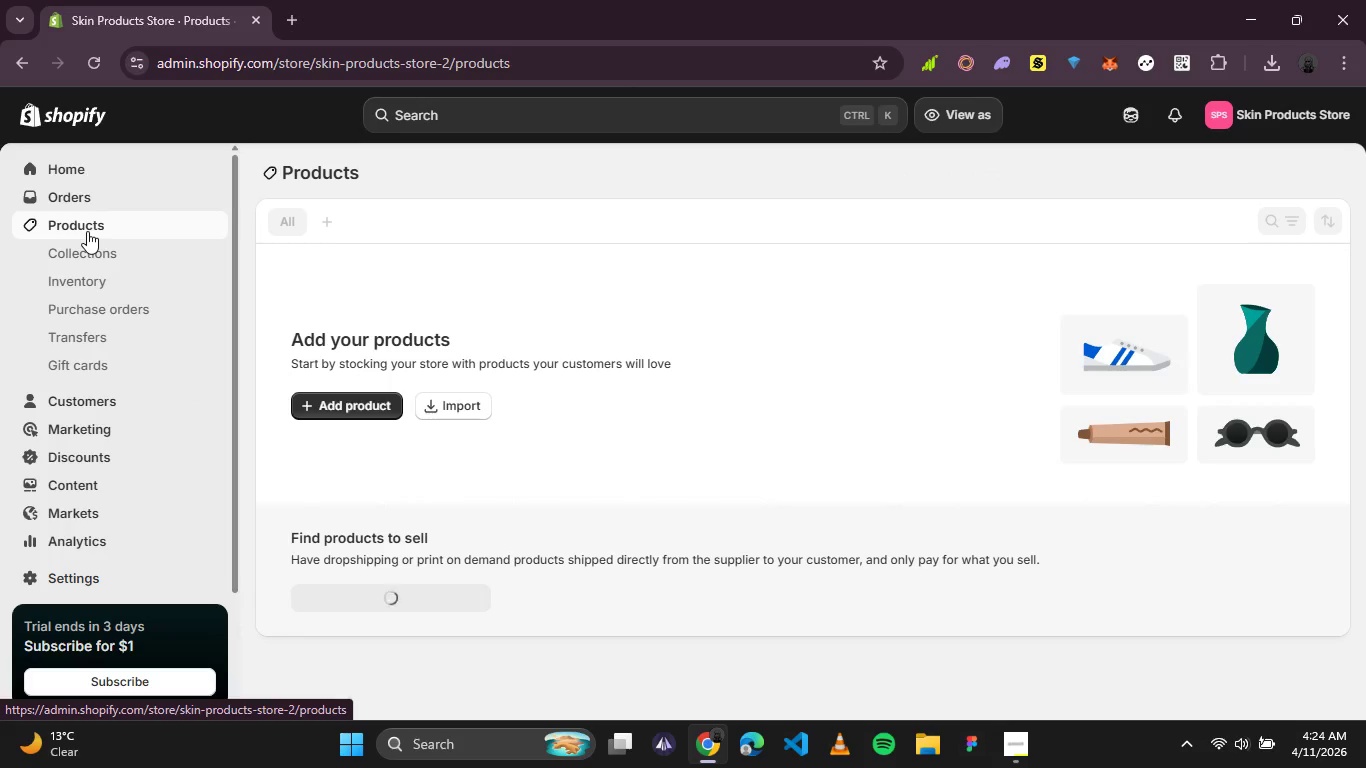 
wait(7.86)
 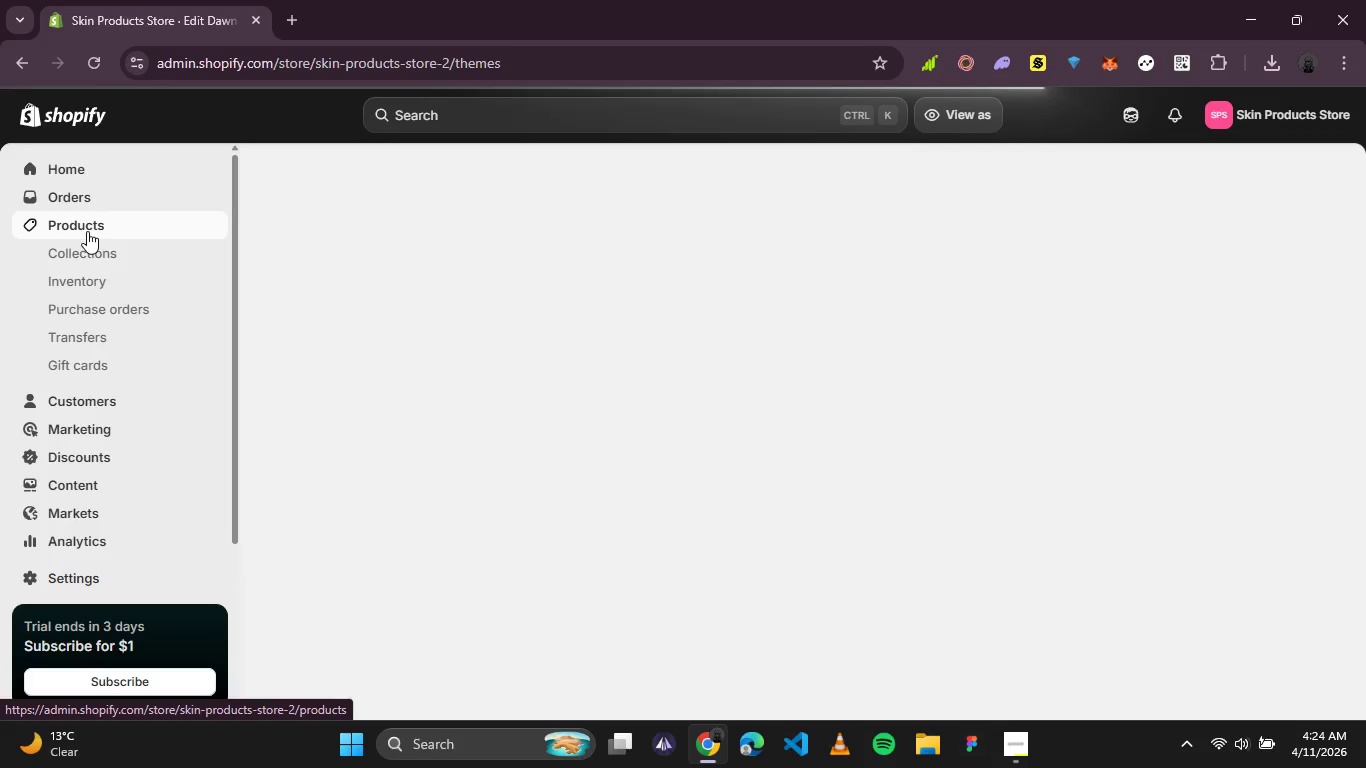 
left_click([309, 401])
 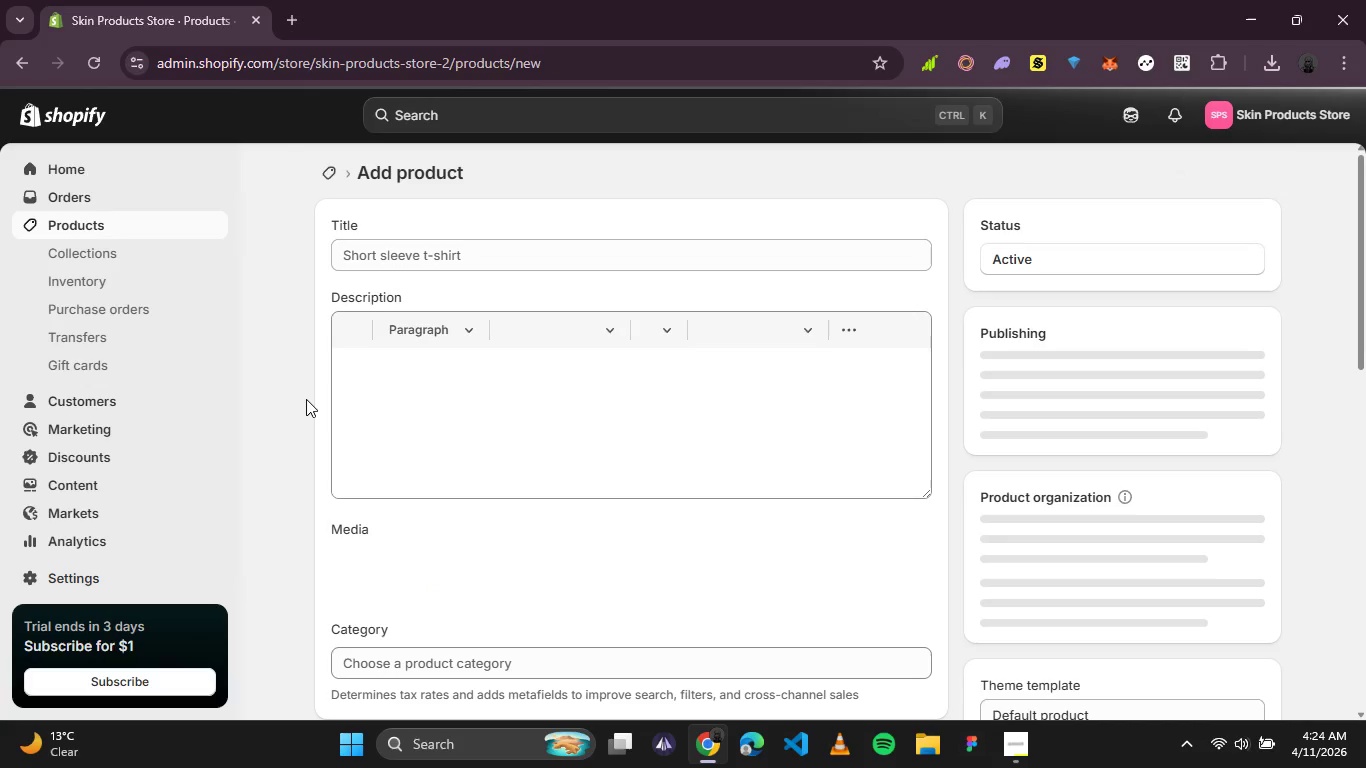 
wait(8.56)
 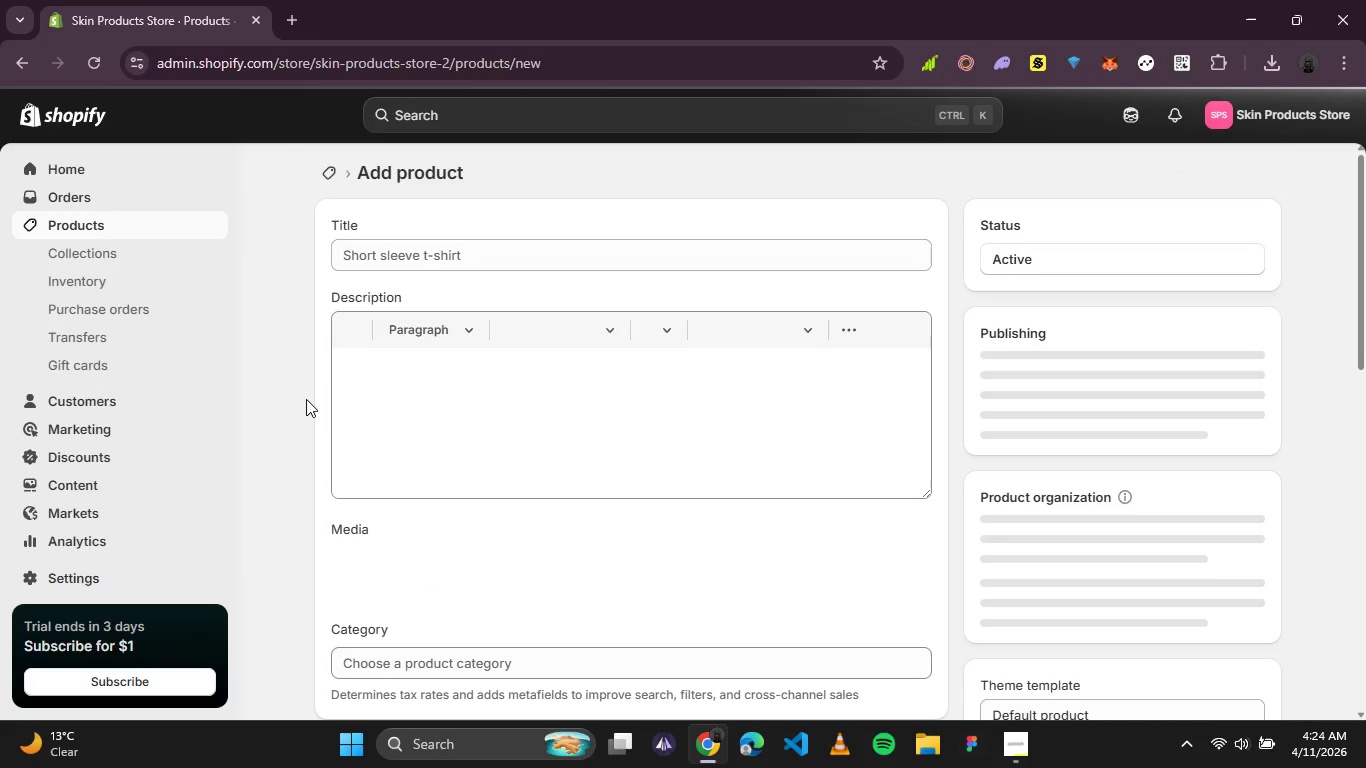 
left_click([1008, 734])